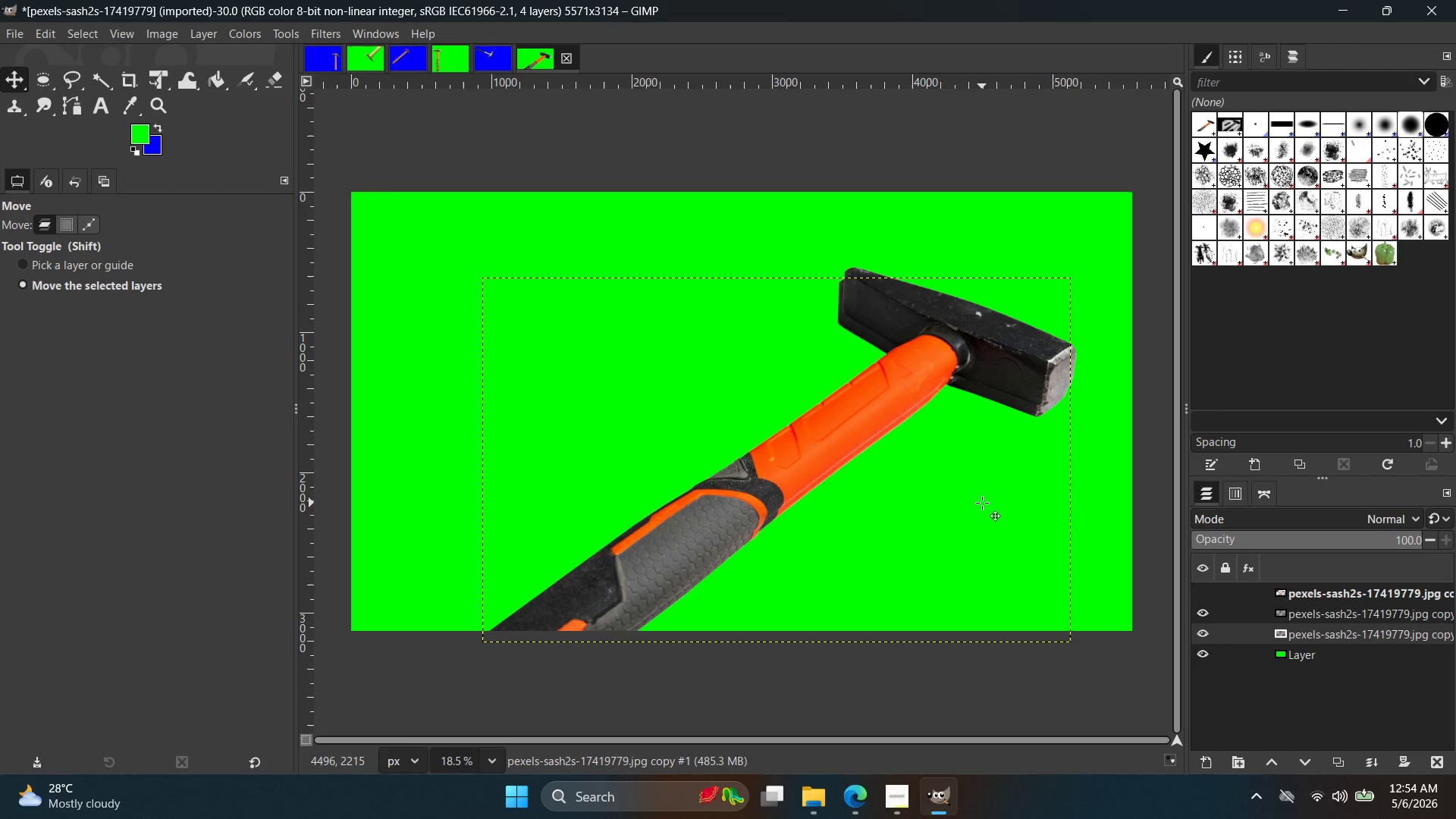 
key(ArrowRight)
 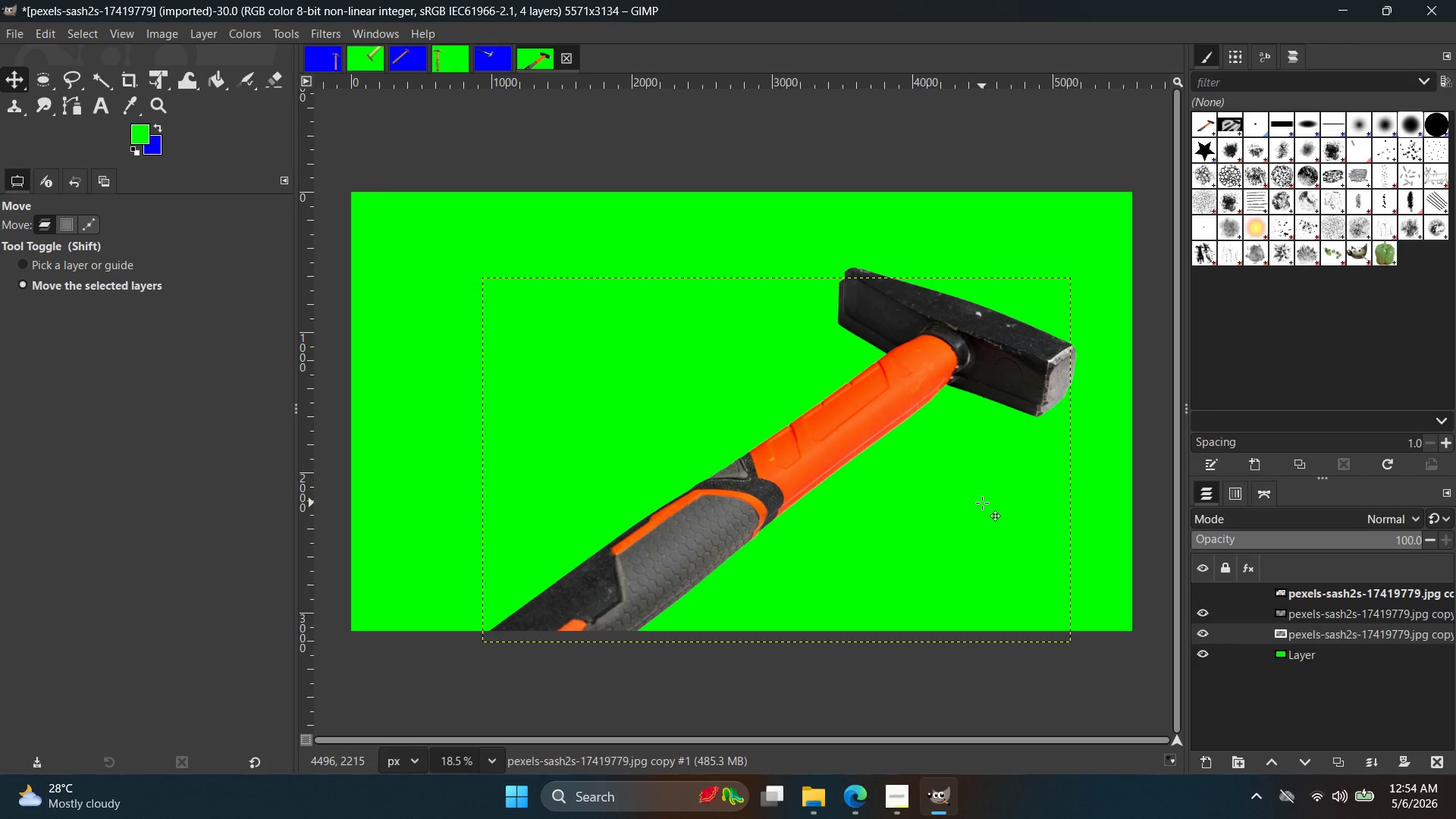 
key(ArrowRight)
 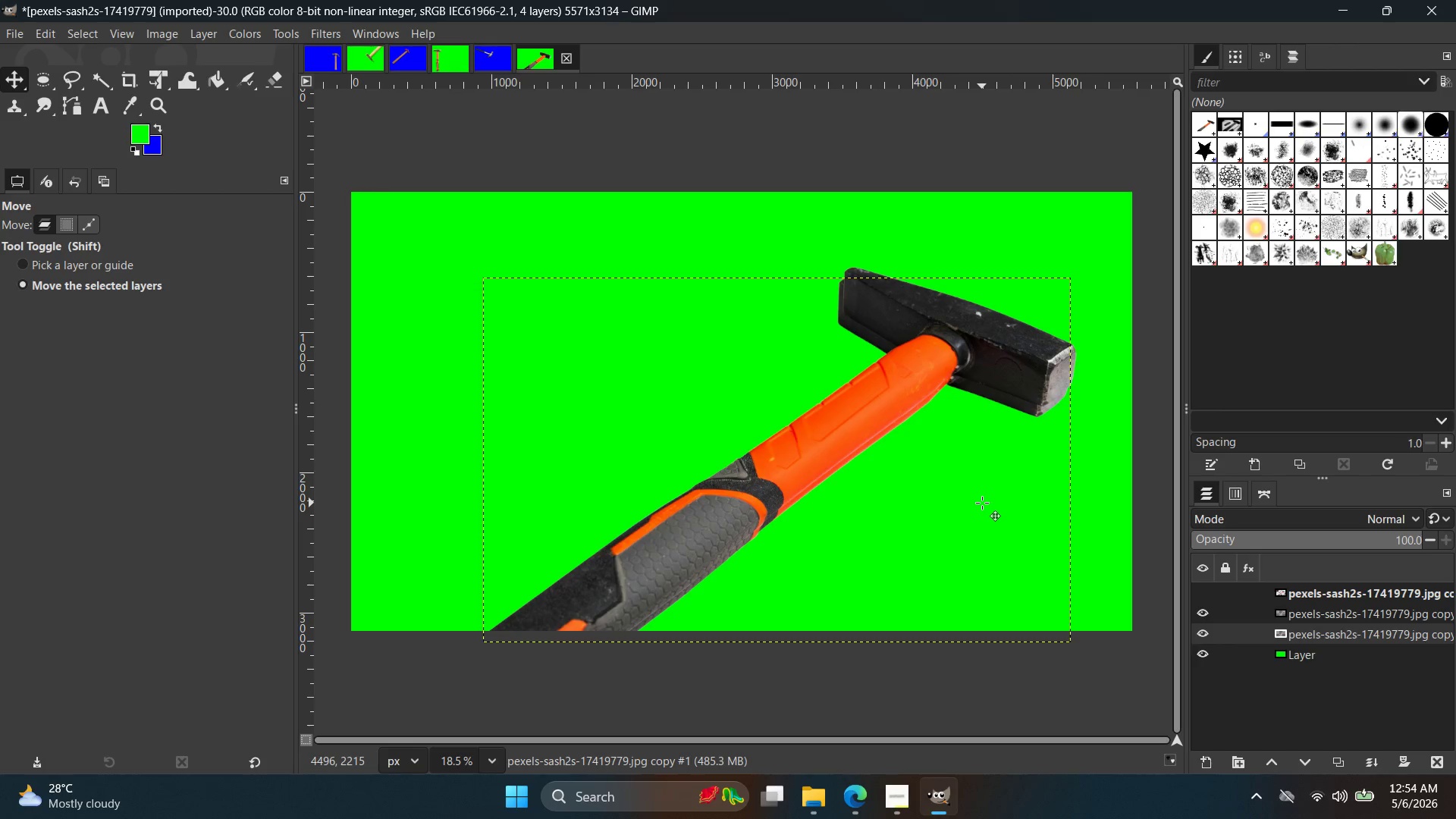 
key(ArrowRight)
 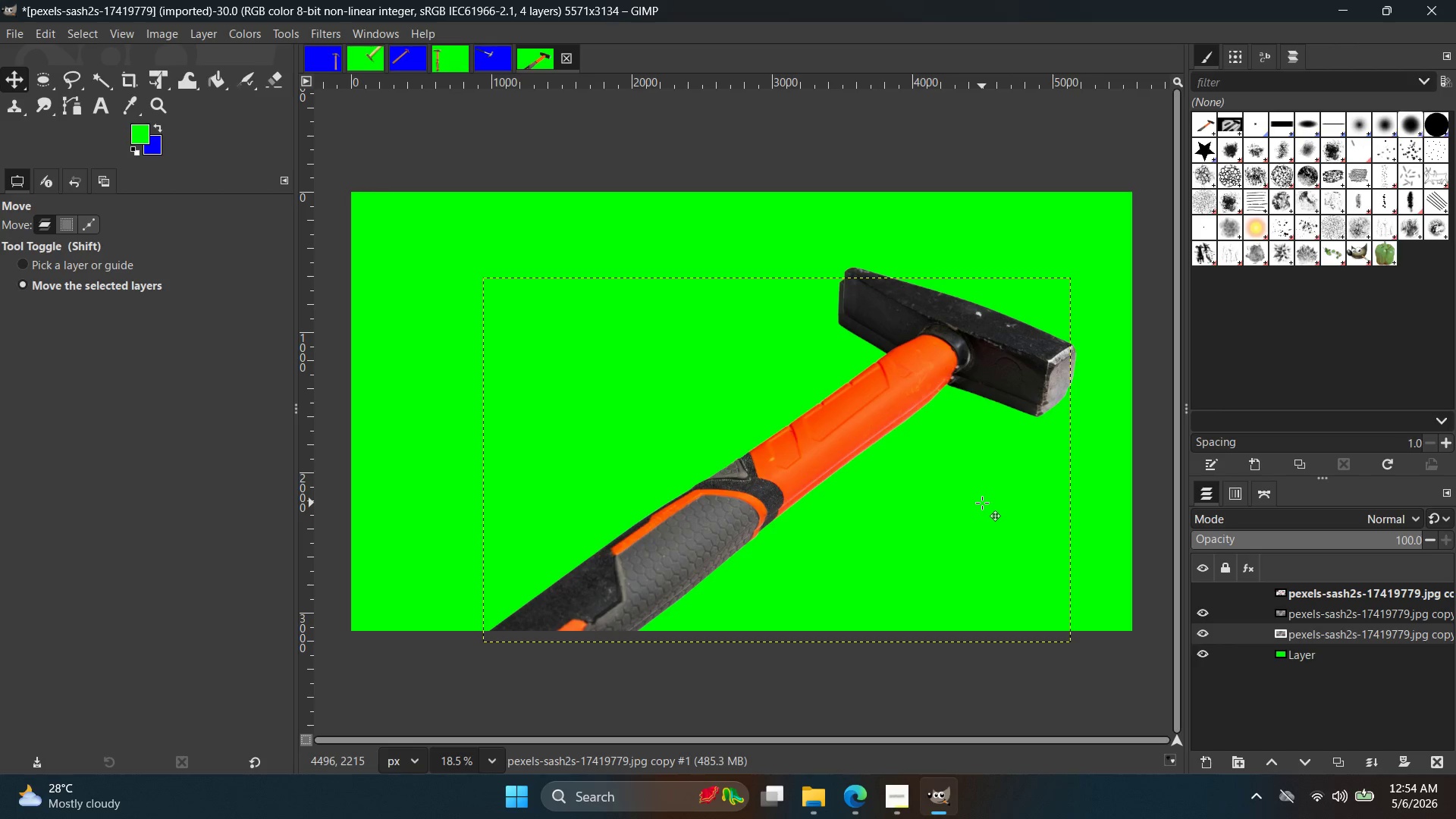 
key(ArrowRight)
 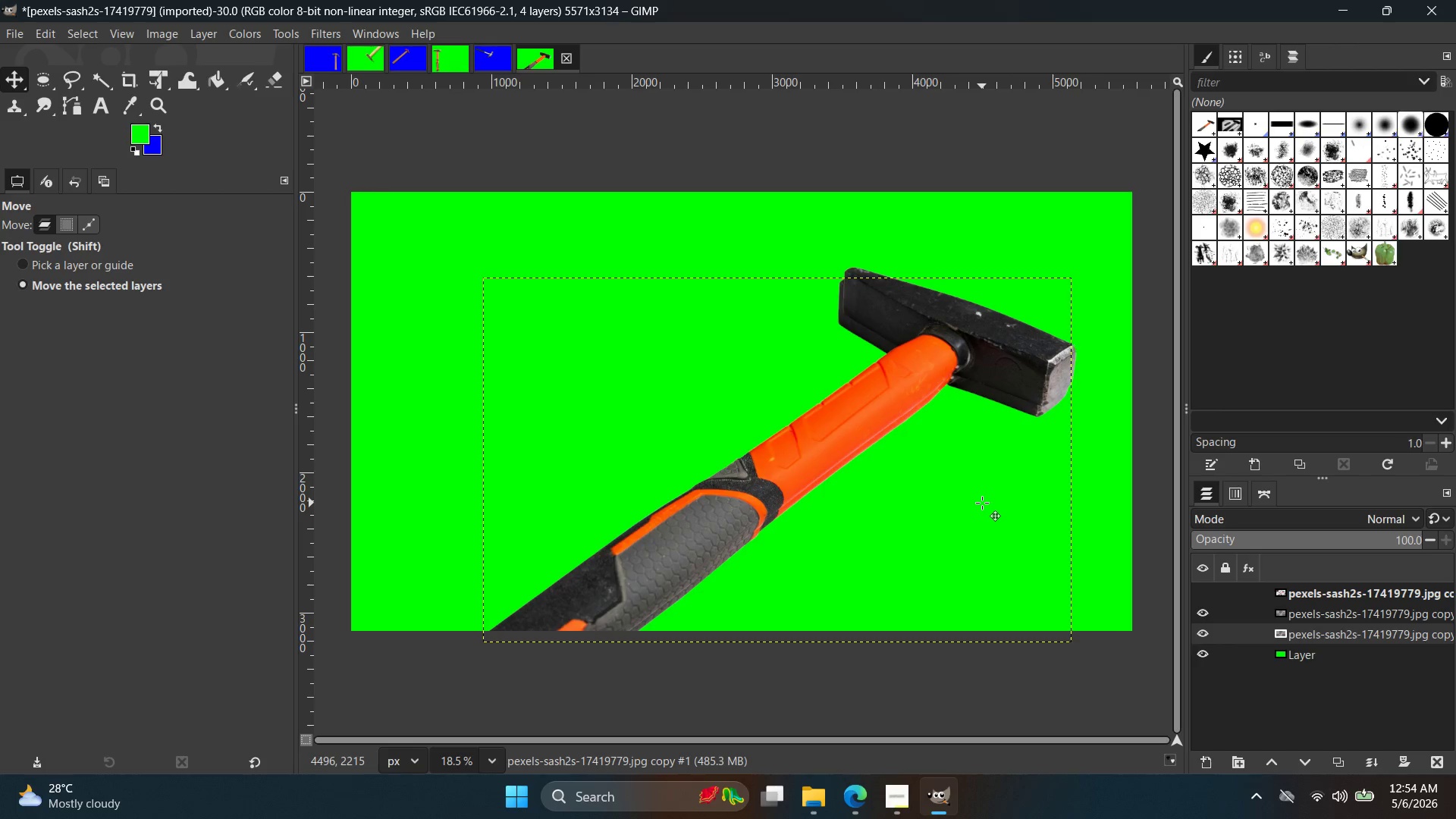 
key(ArrowRight)
 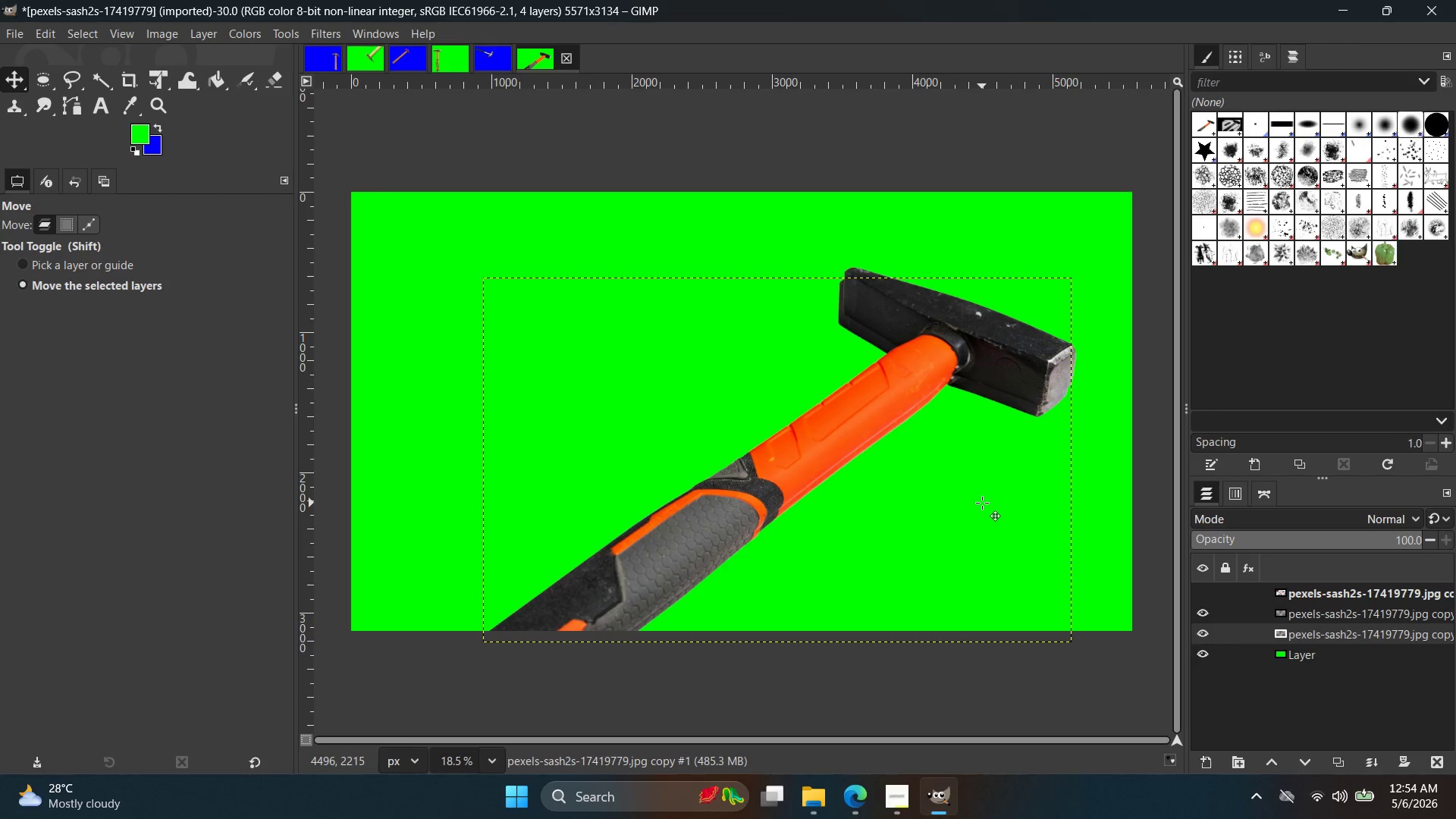 
key(ArrowRight)
 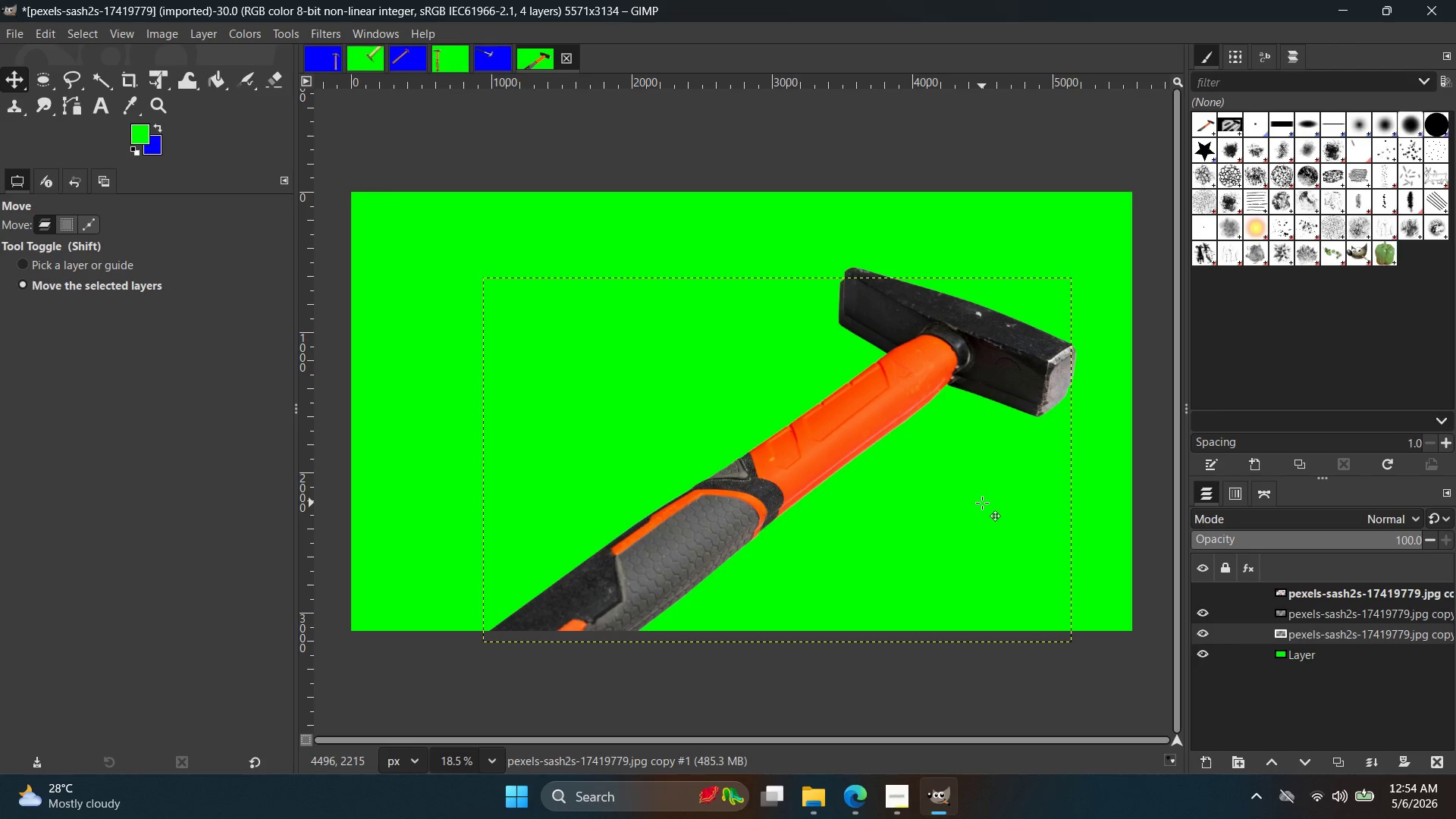 
key(ArrowRight)
 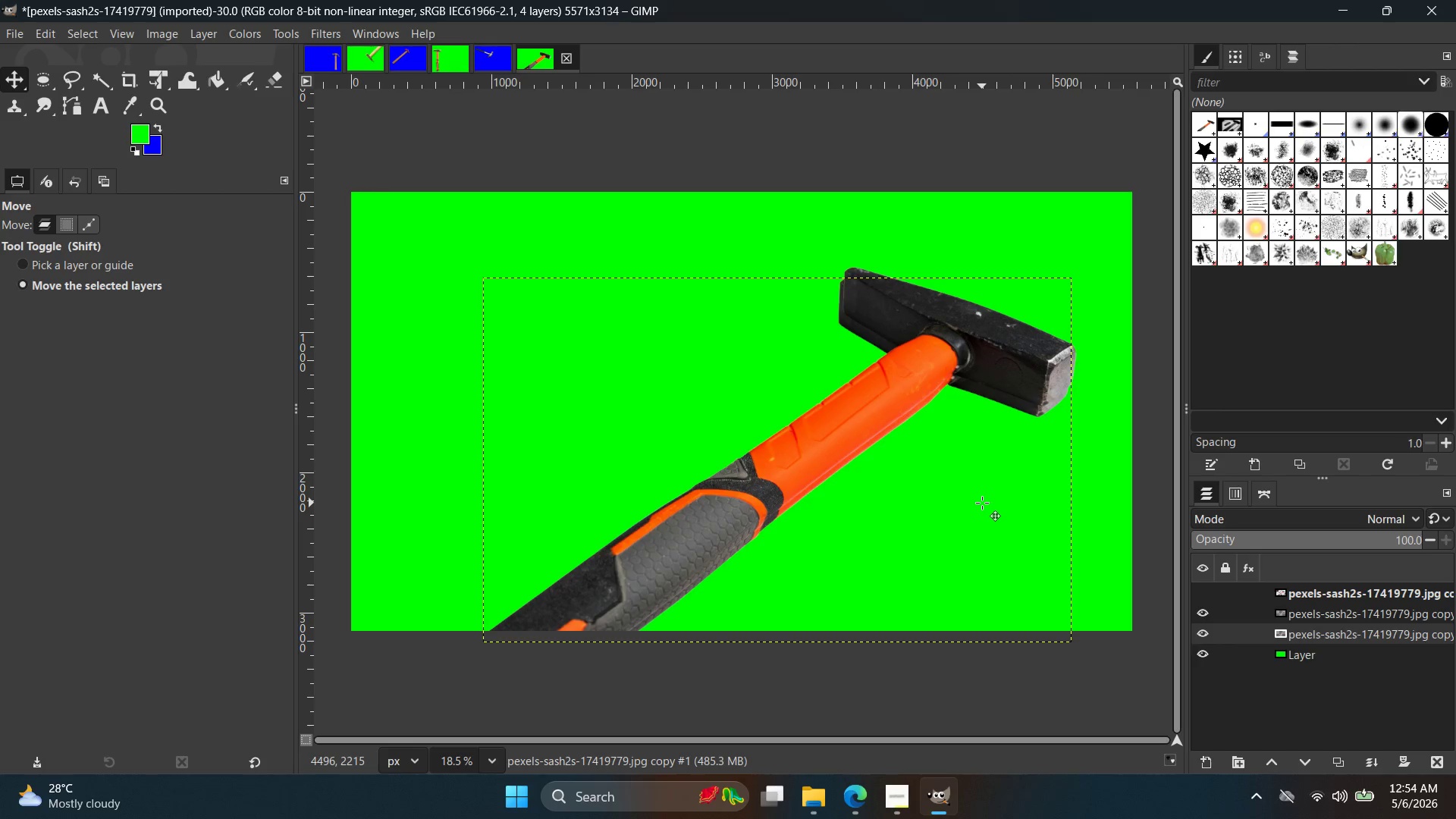 
key(ArrowRight)
 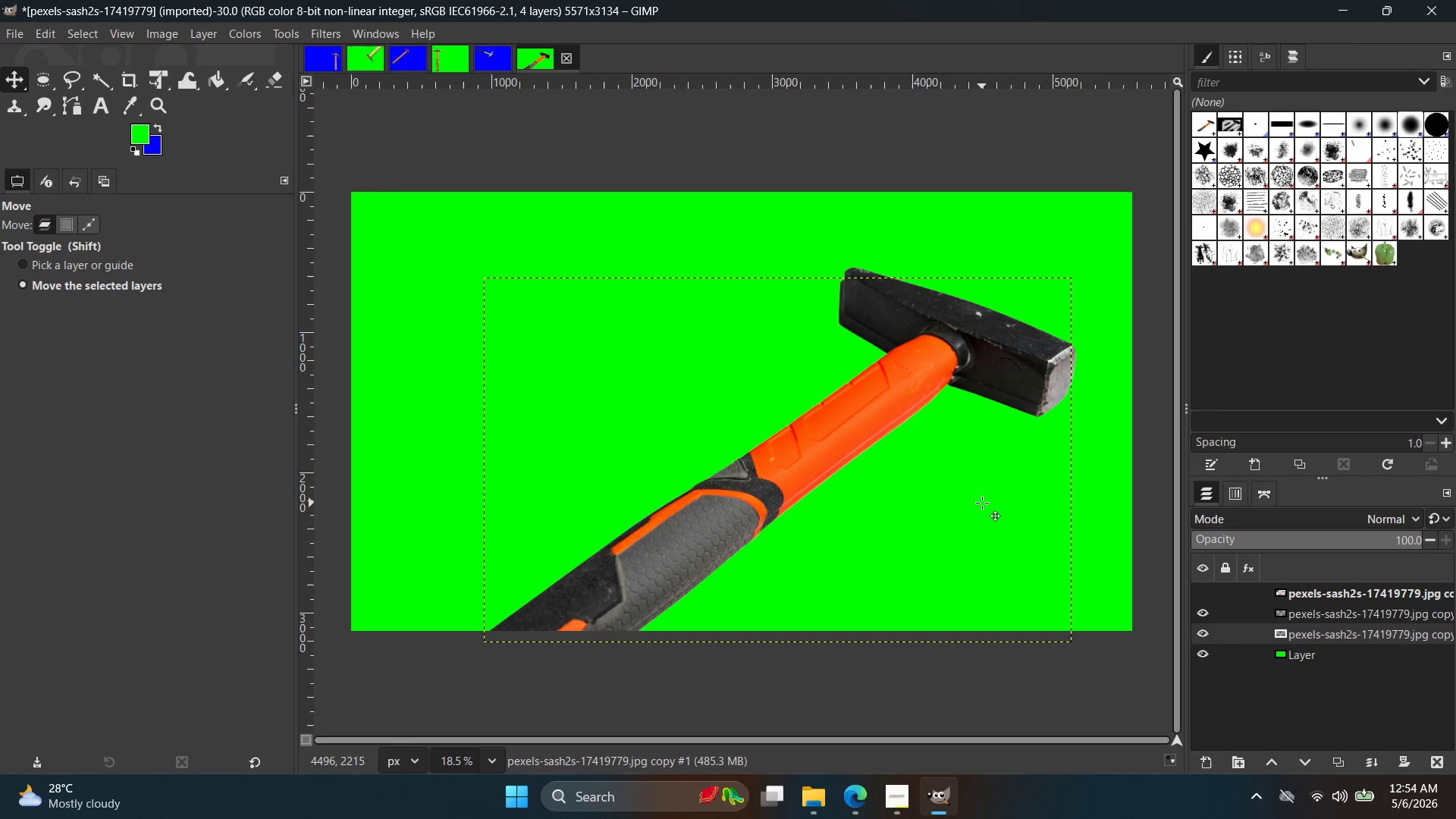 
key(ArrowRight)
 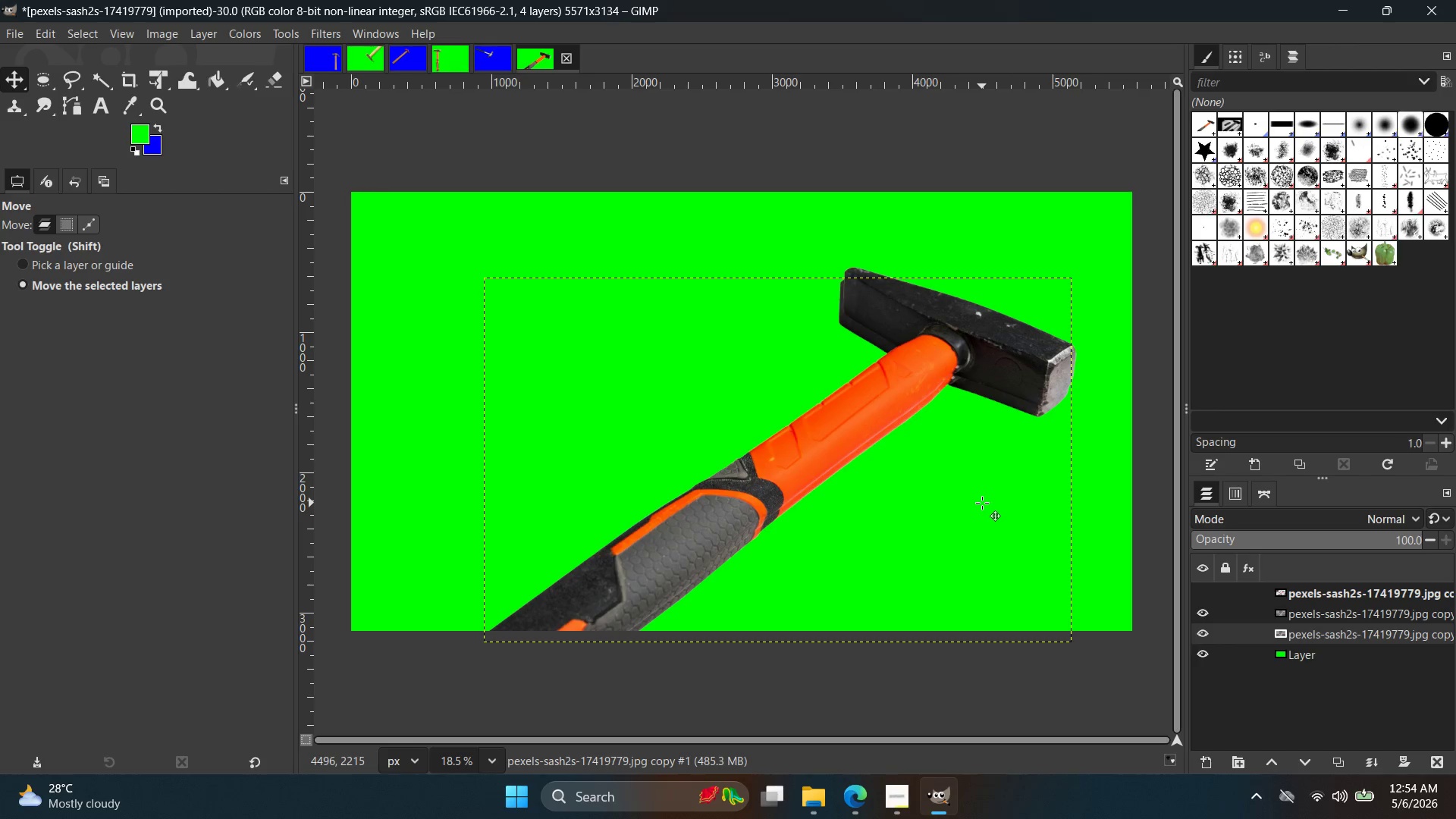 
key(ArrowRight)
 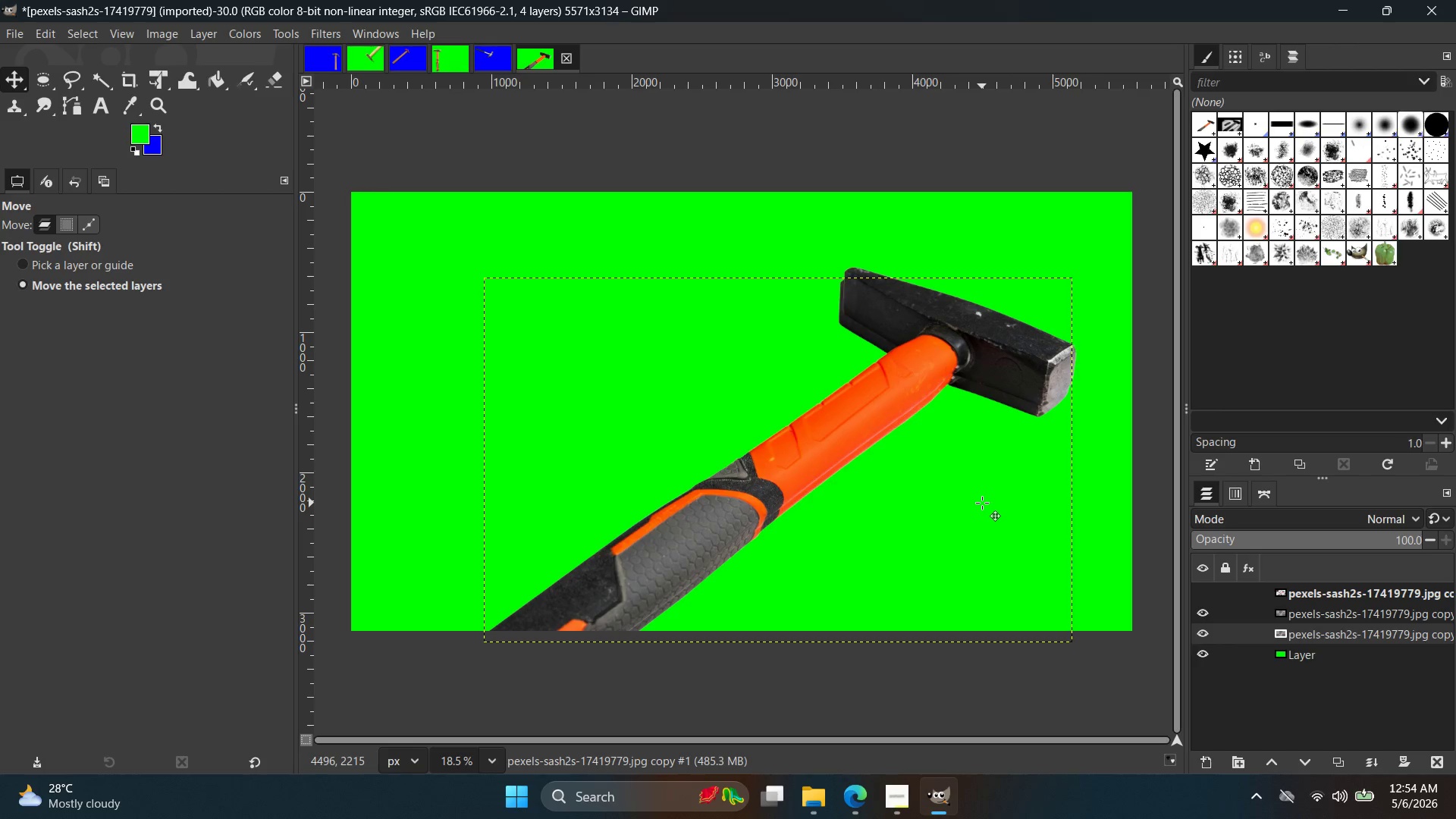 
key(ArrowRight)
 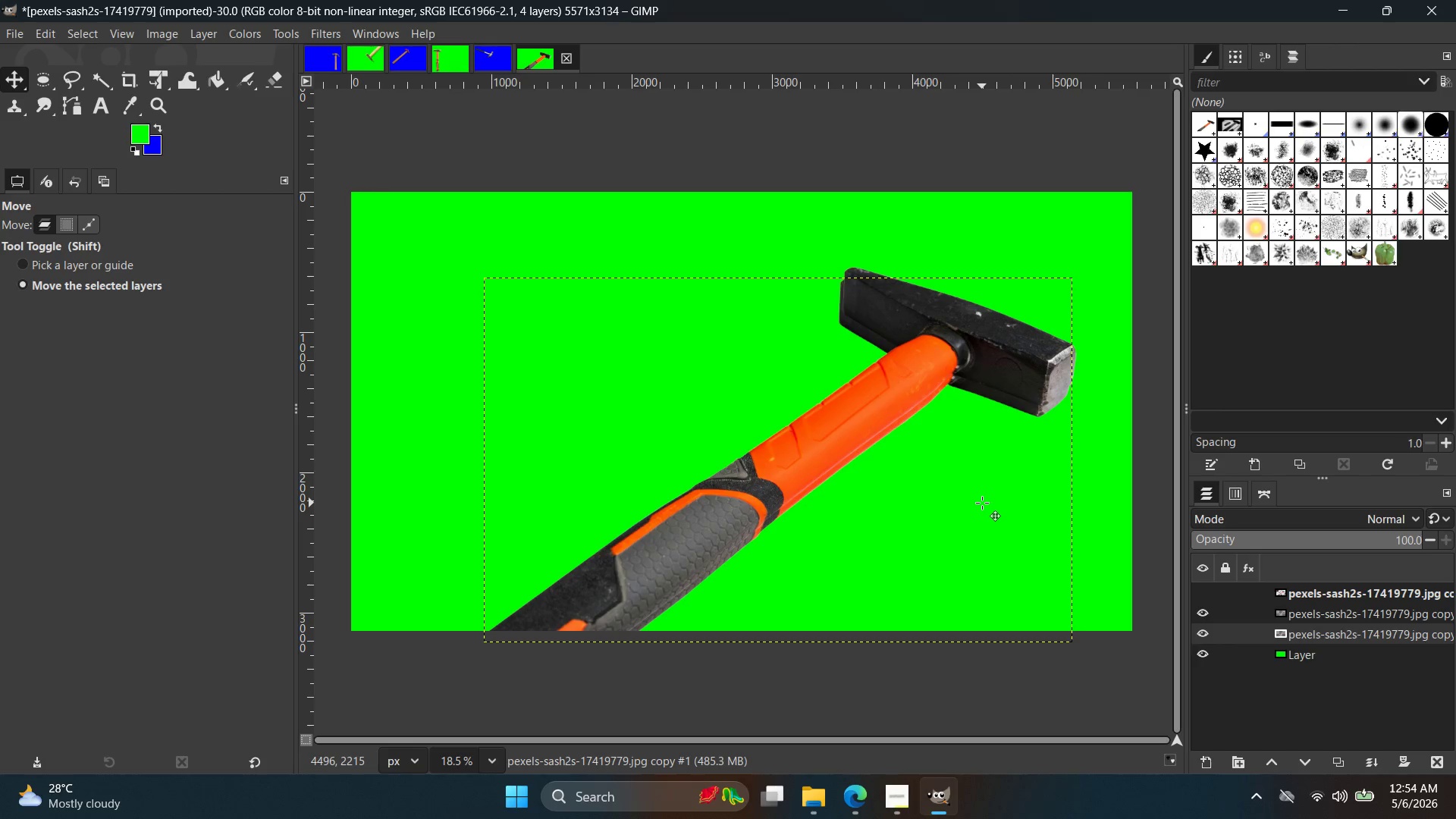 
key(ArrowRight)
 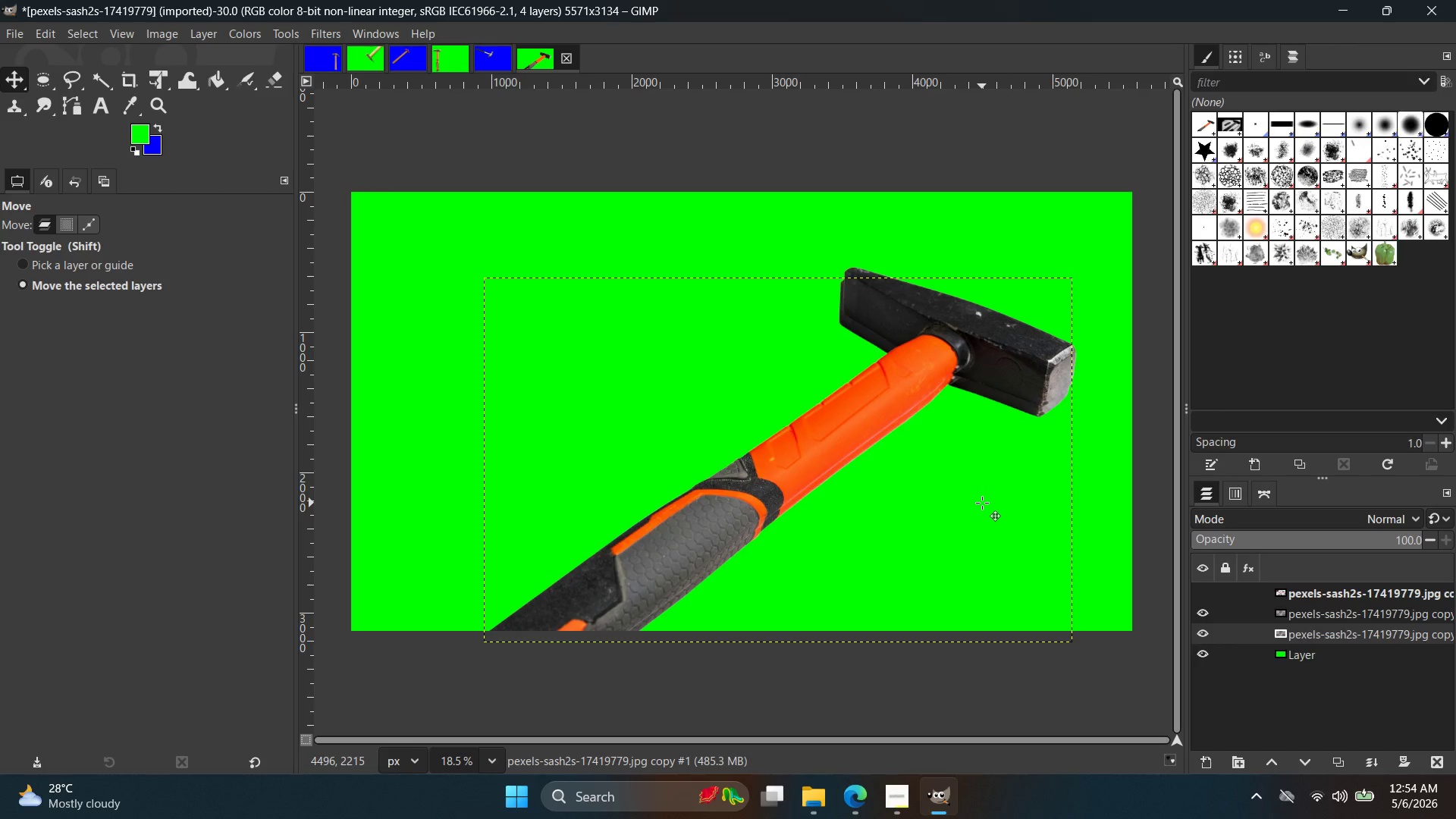 
key(ArrowRight)
 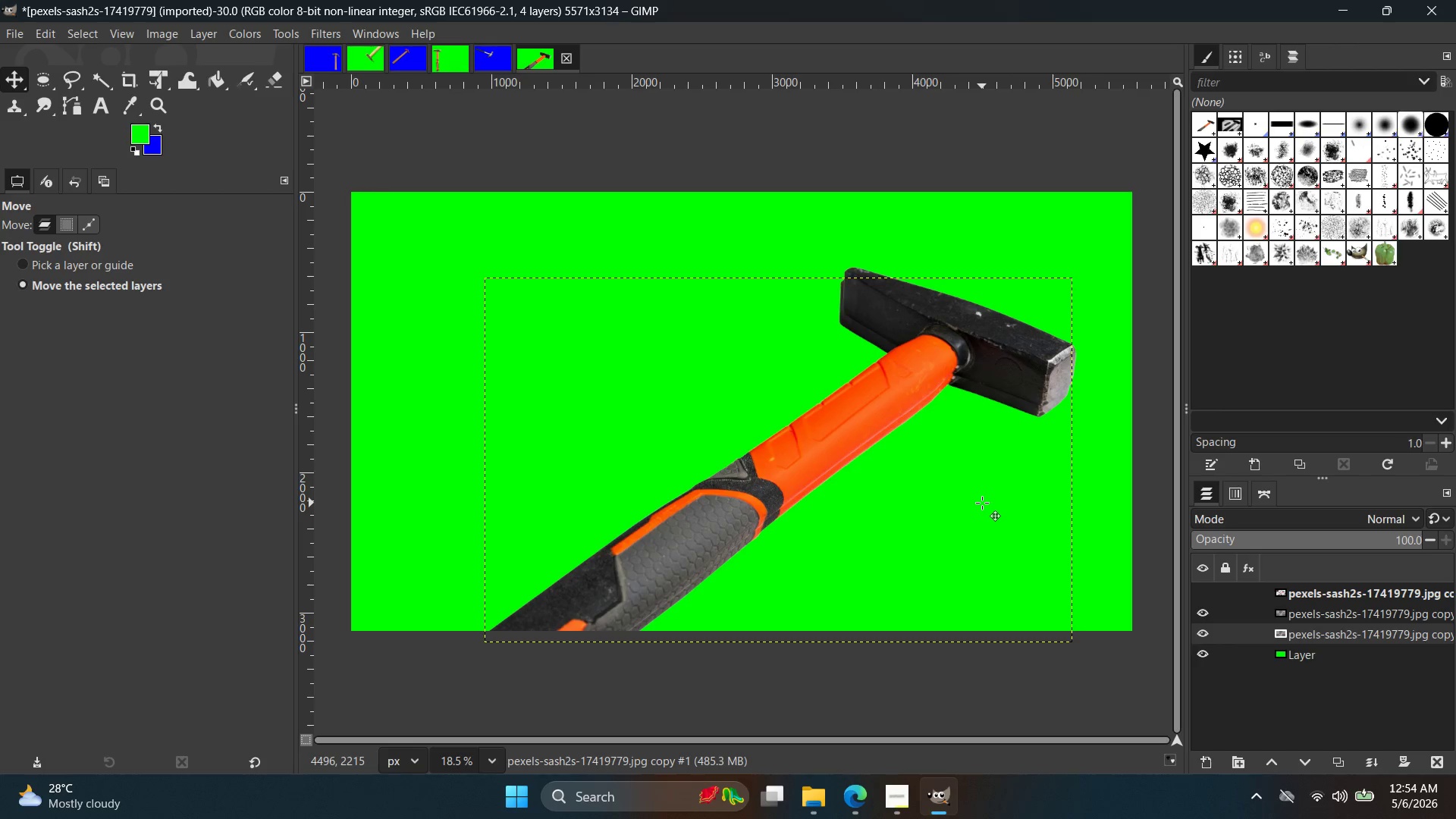 
hold_key(key=ArrowRight, duration=1.26)
 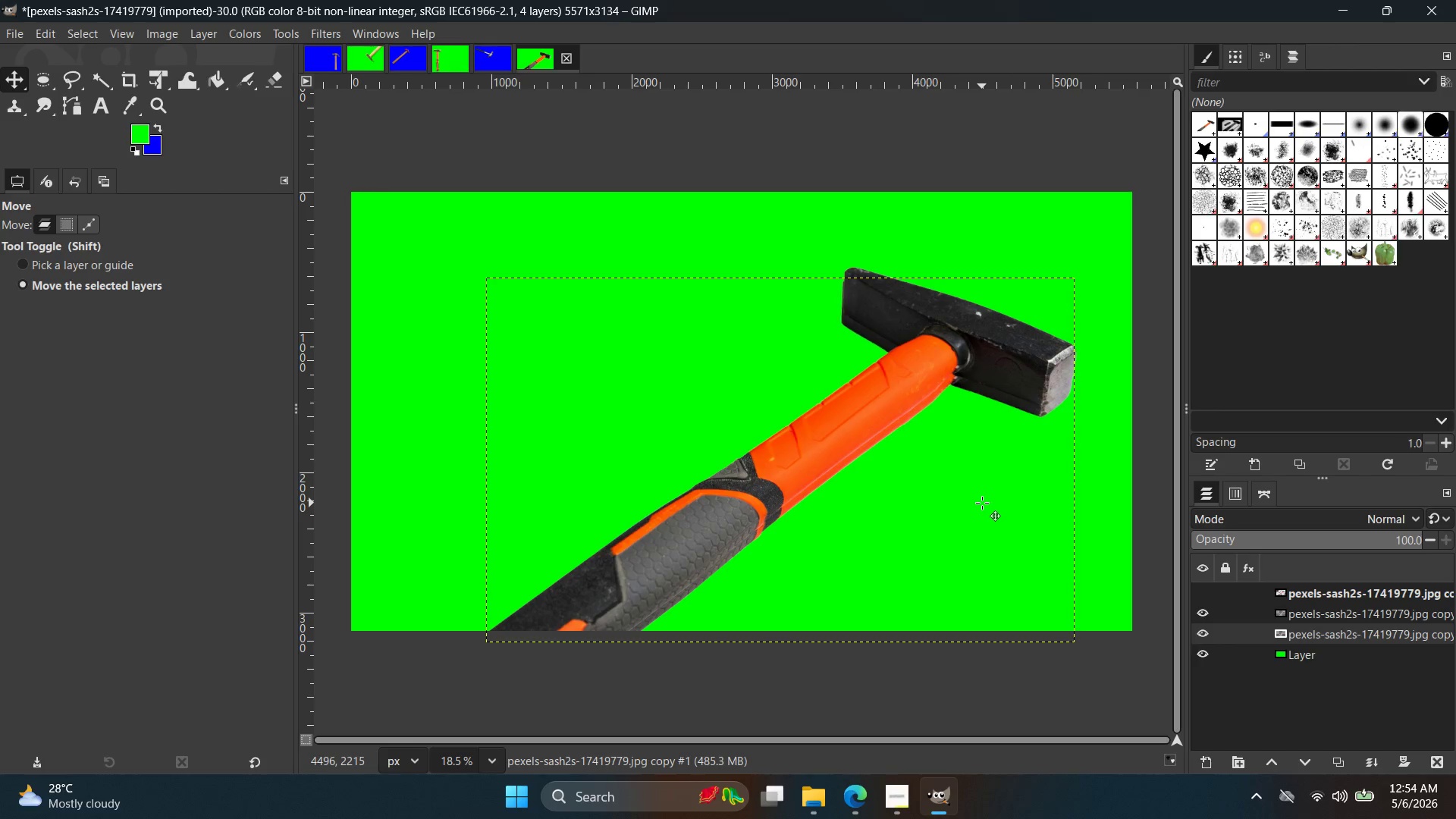 
key(ArrowRight)
 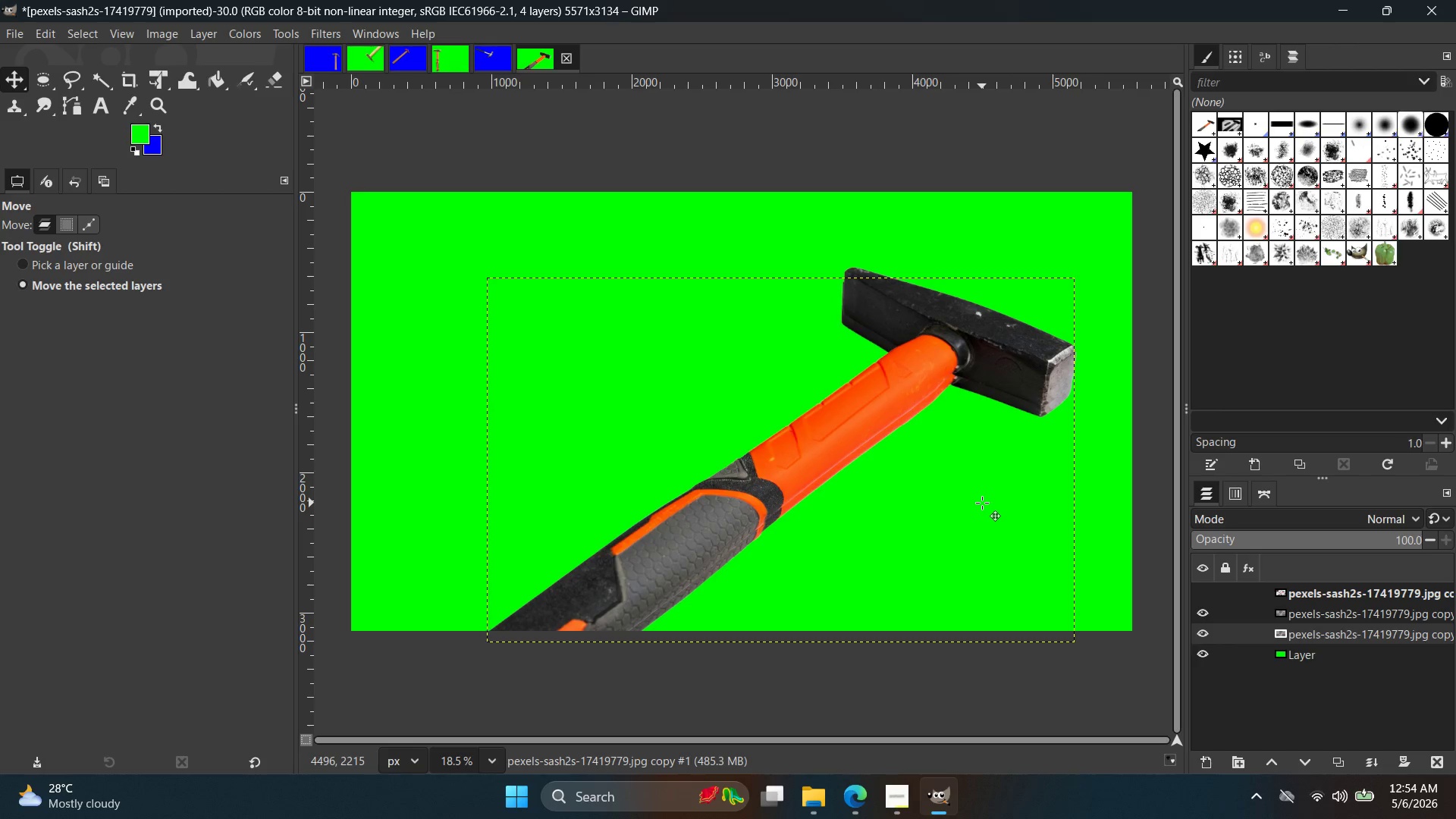 
key(ArrowRight)
 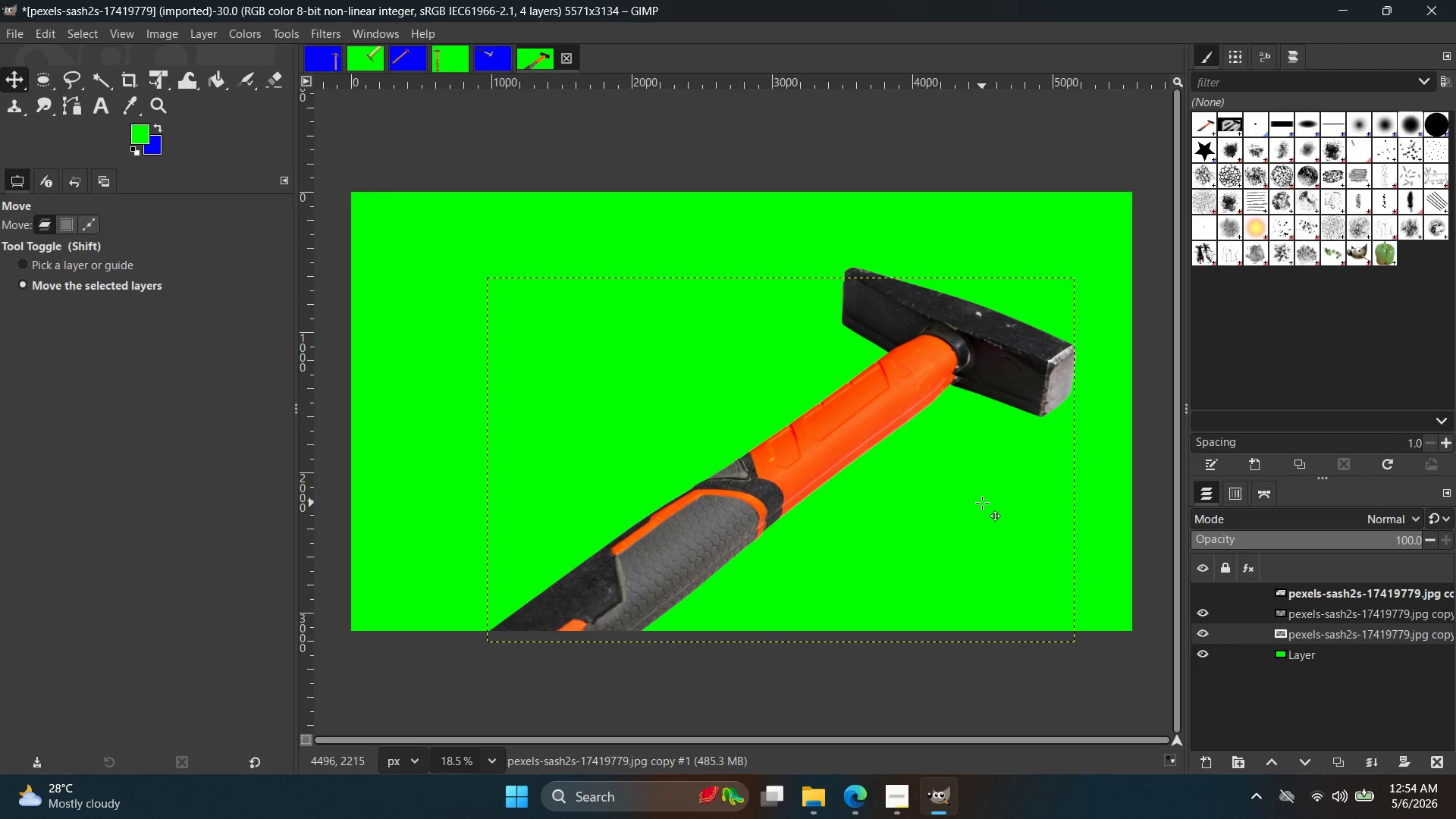 
key(ArrowRight)
 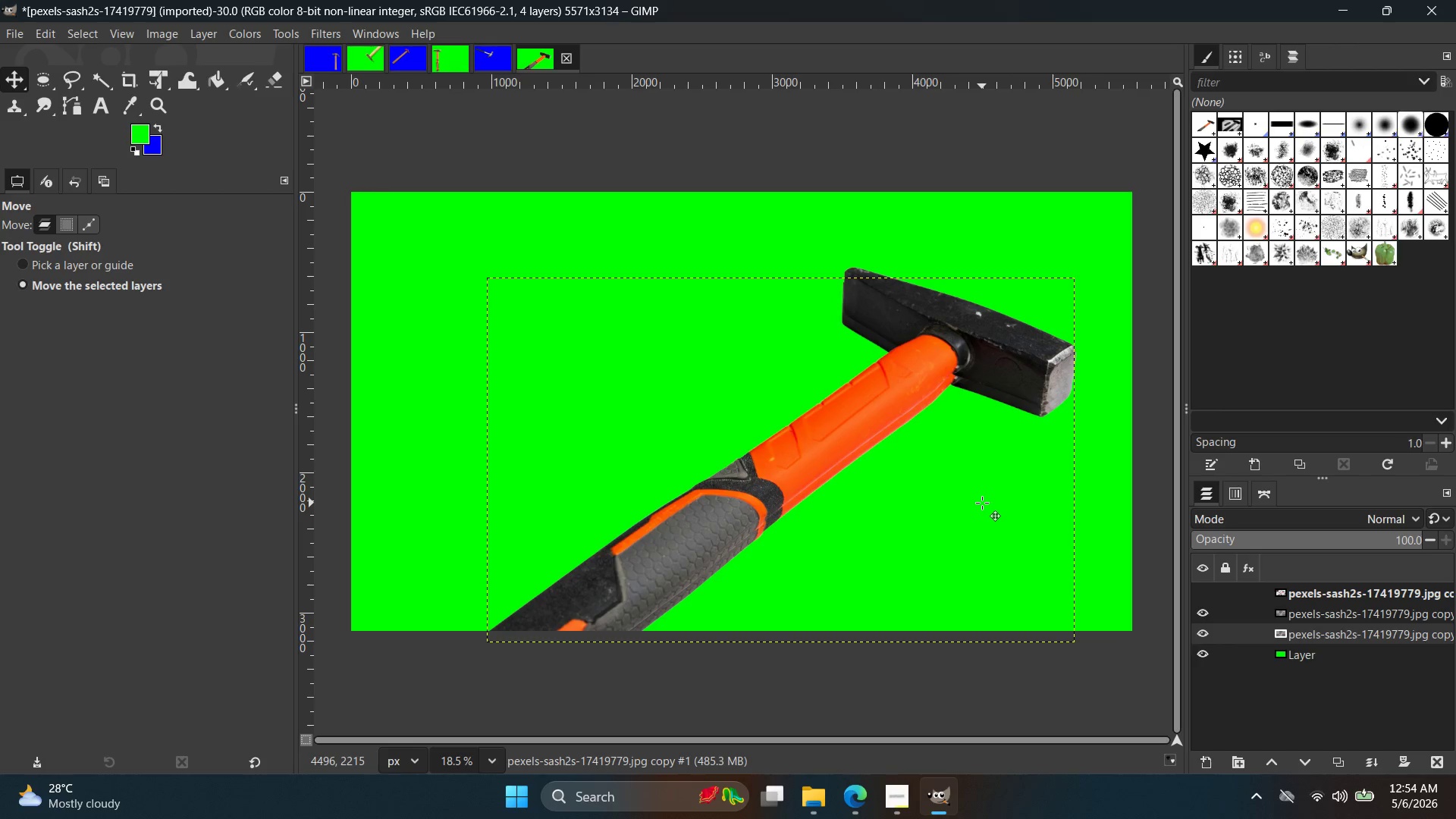 
key(ArrowRight)
 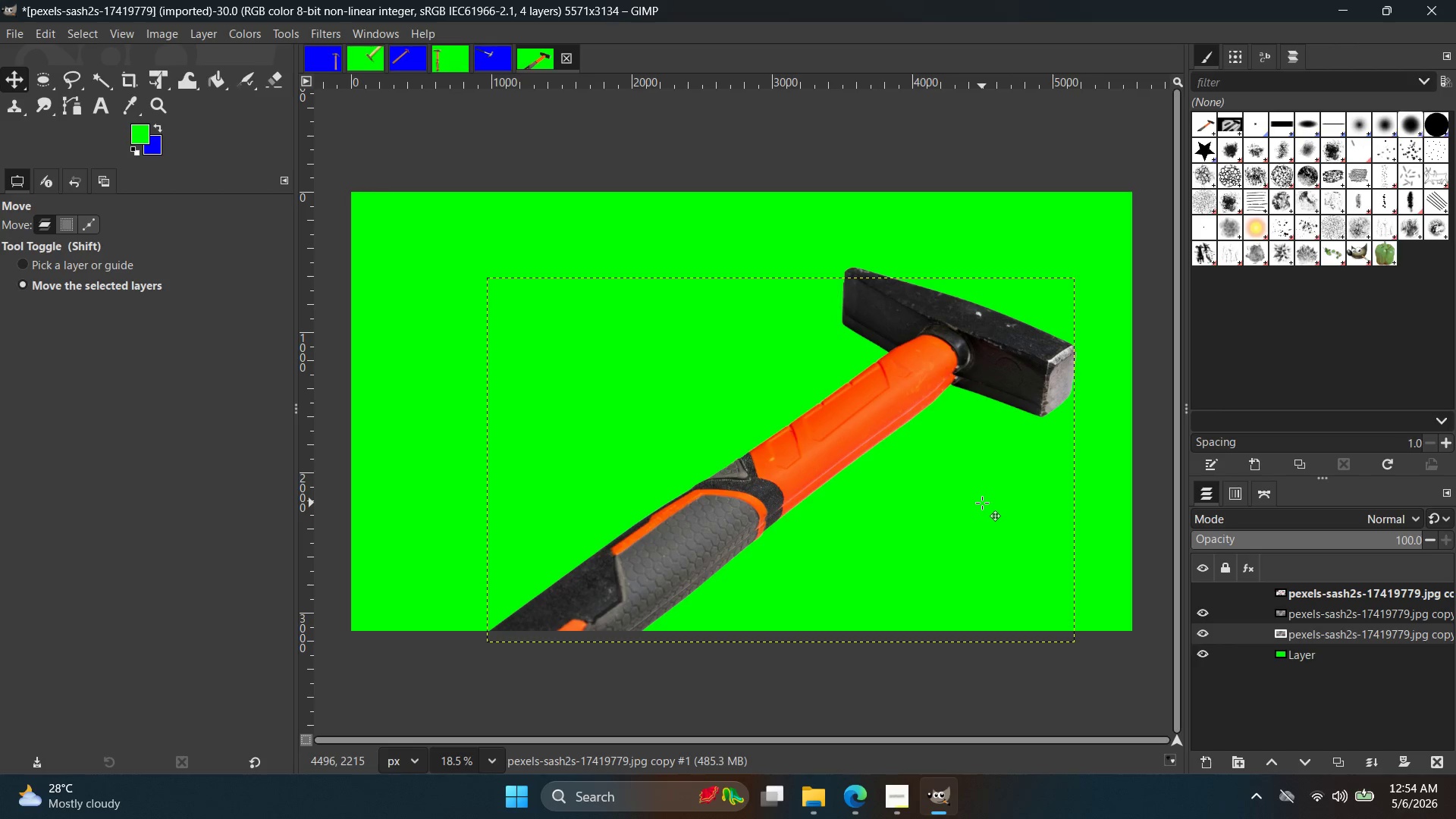 
key(ArrowRight)
 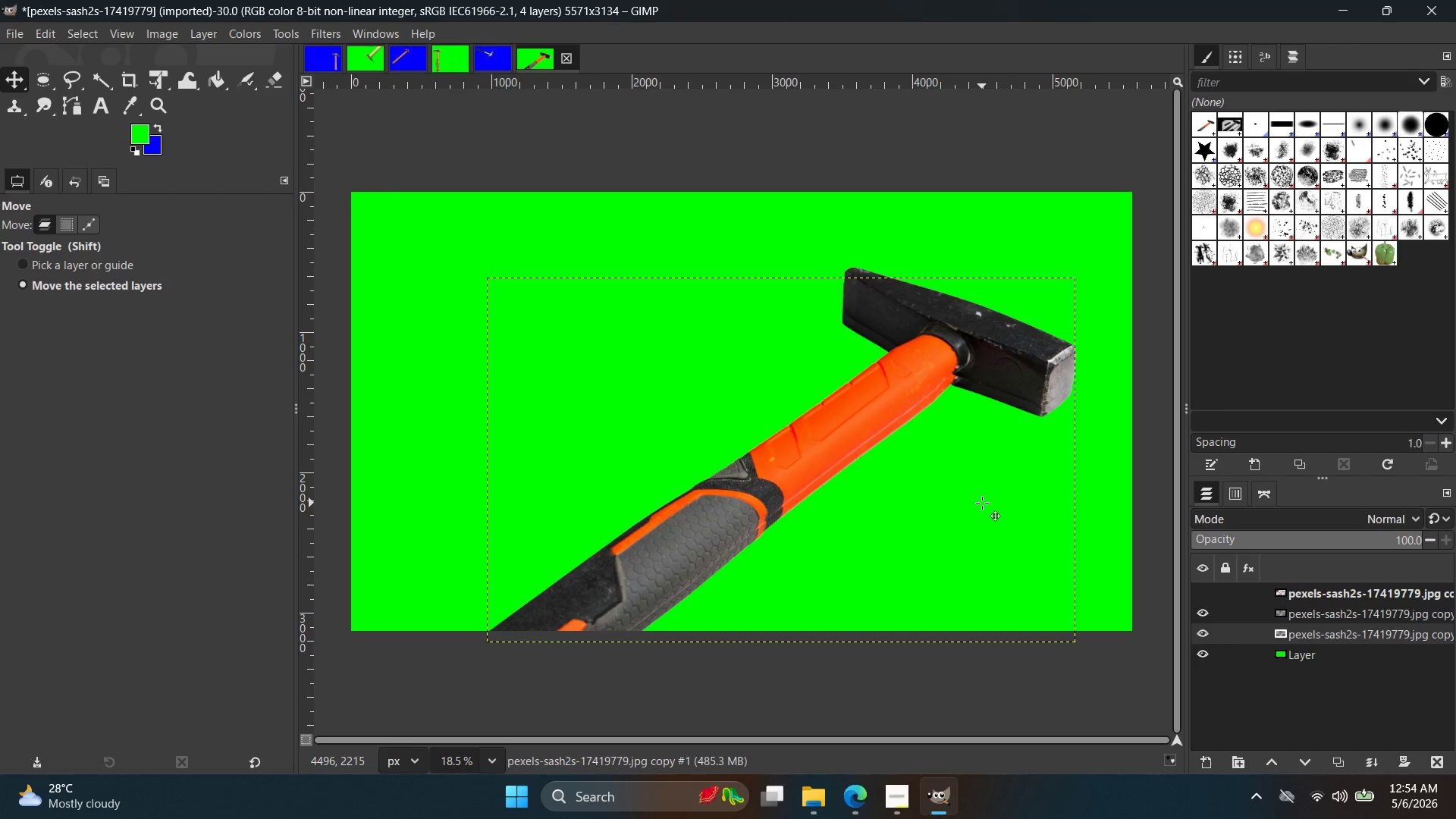 
key(ArrowRight)
 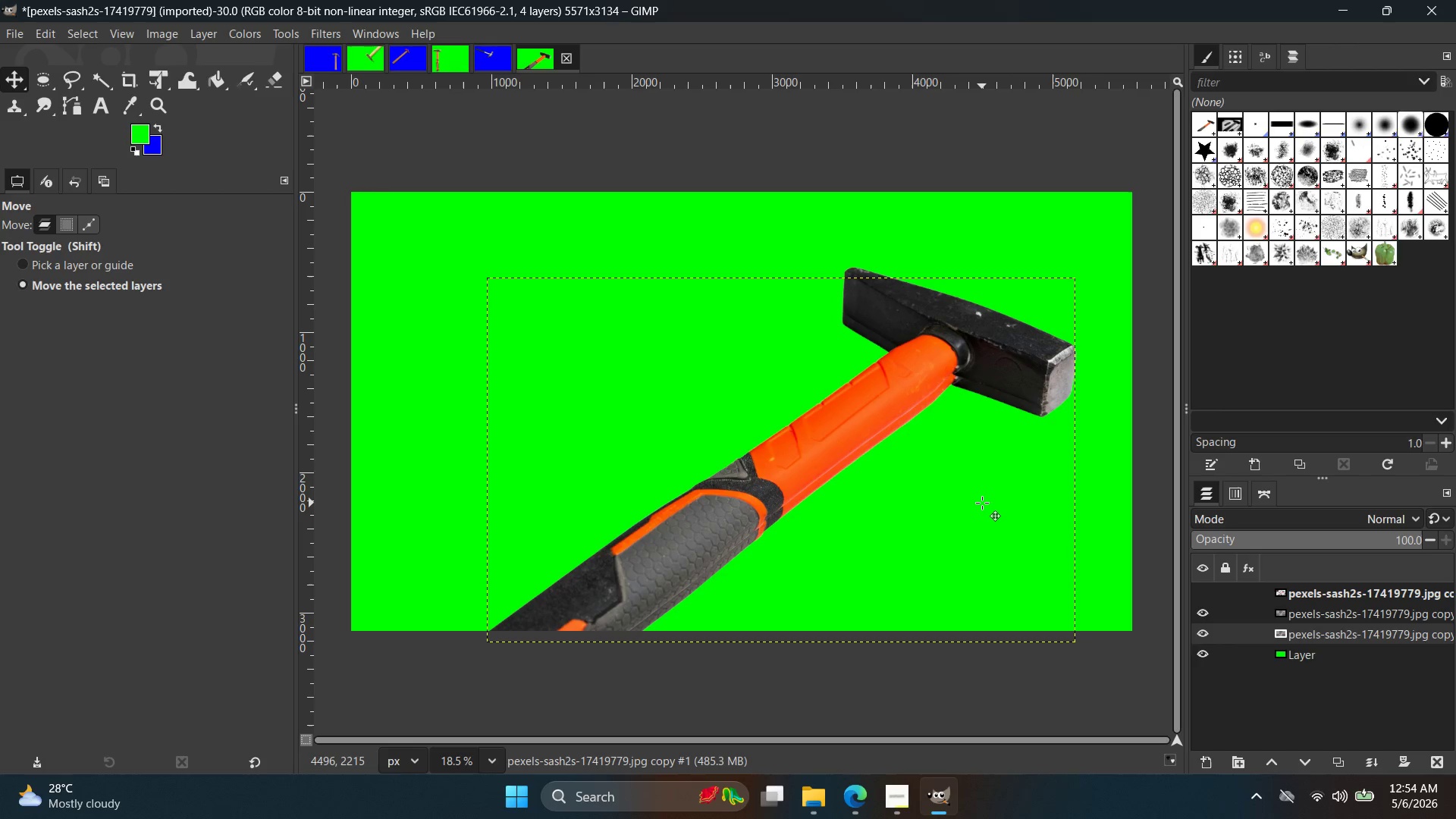 
key(ArrowRight)
 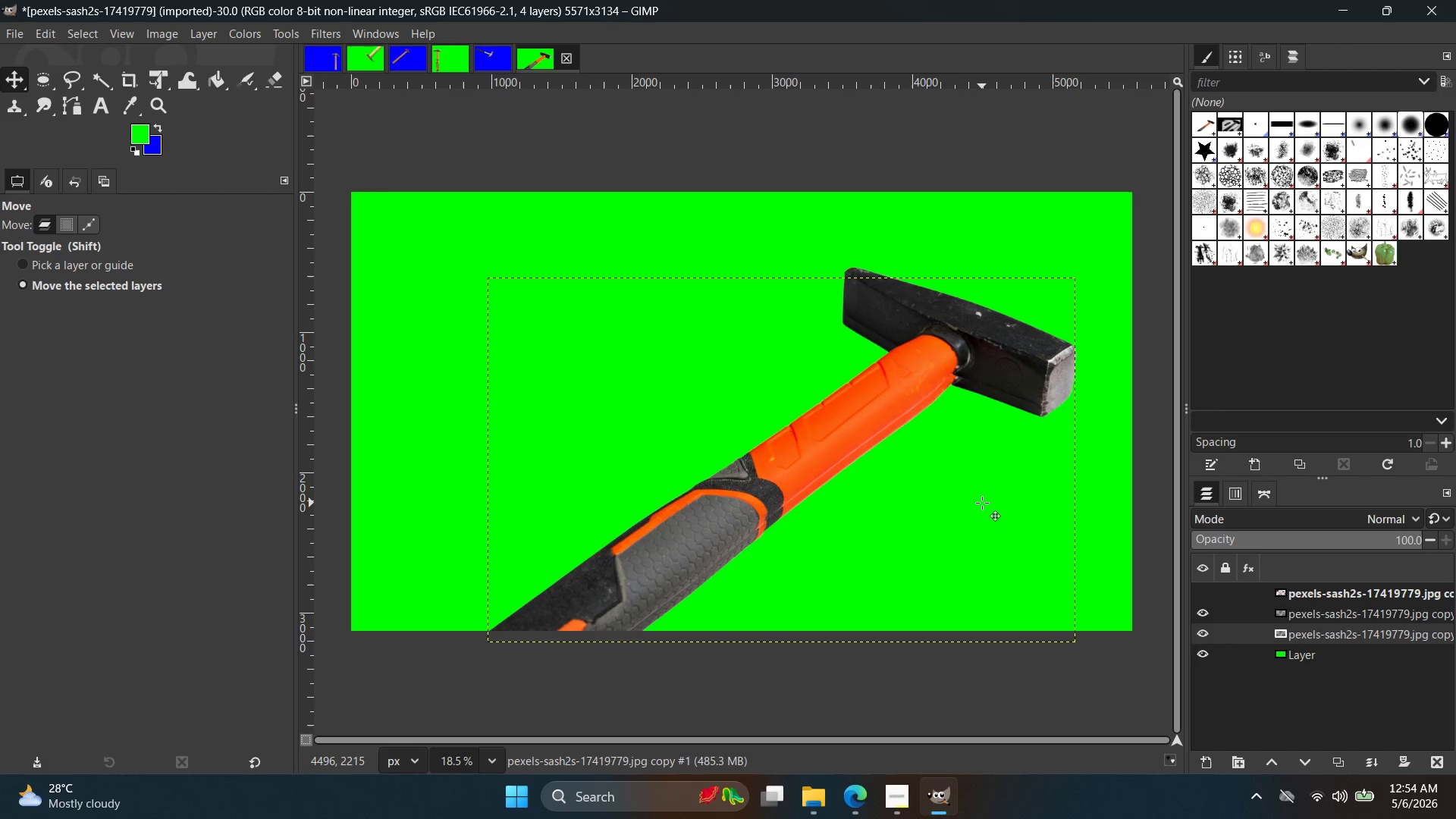 
key(ArrowRight)
 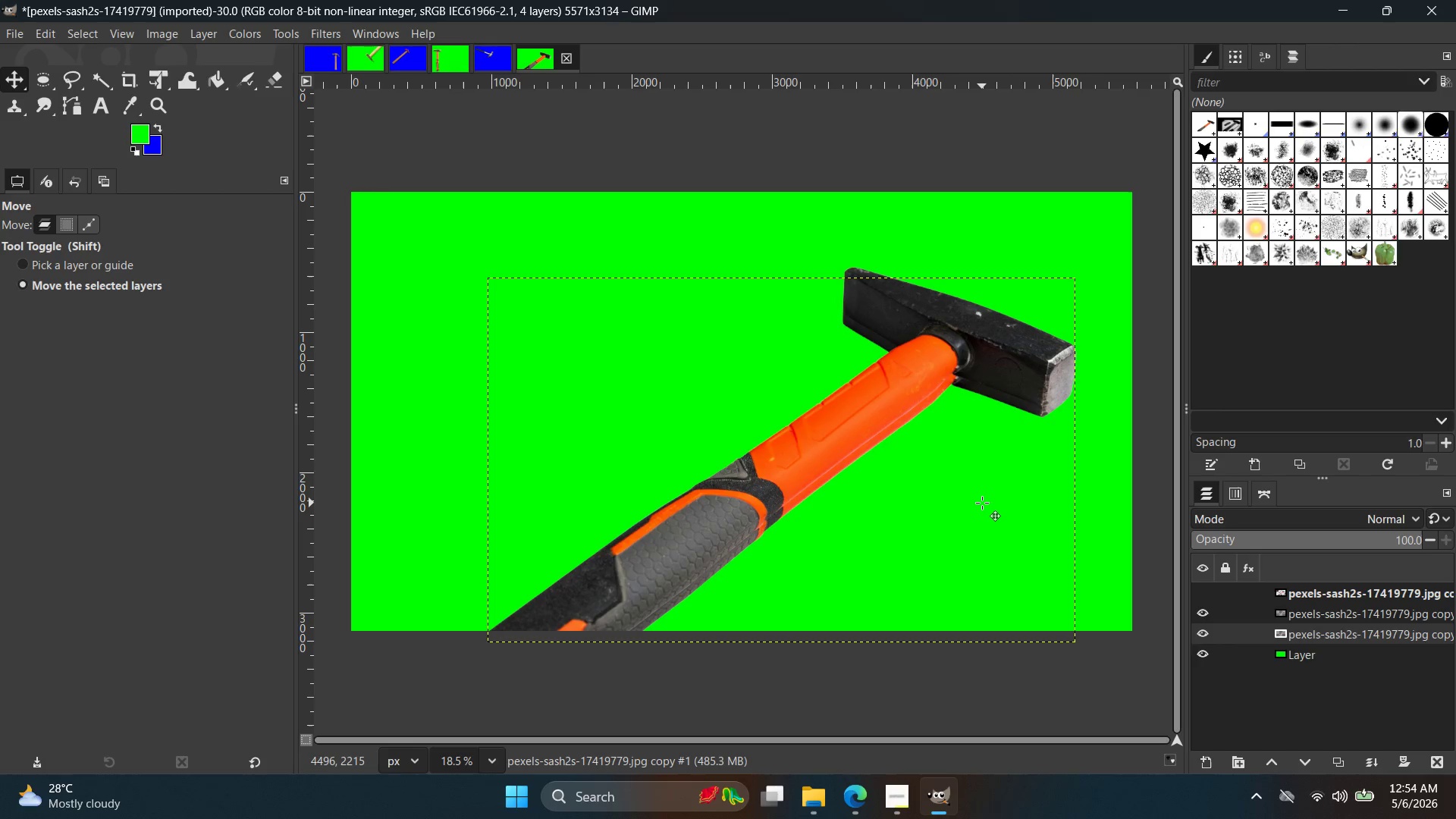 
key(ArrowRight)
 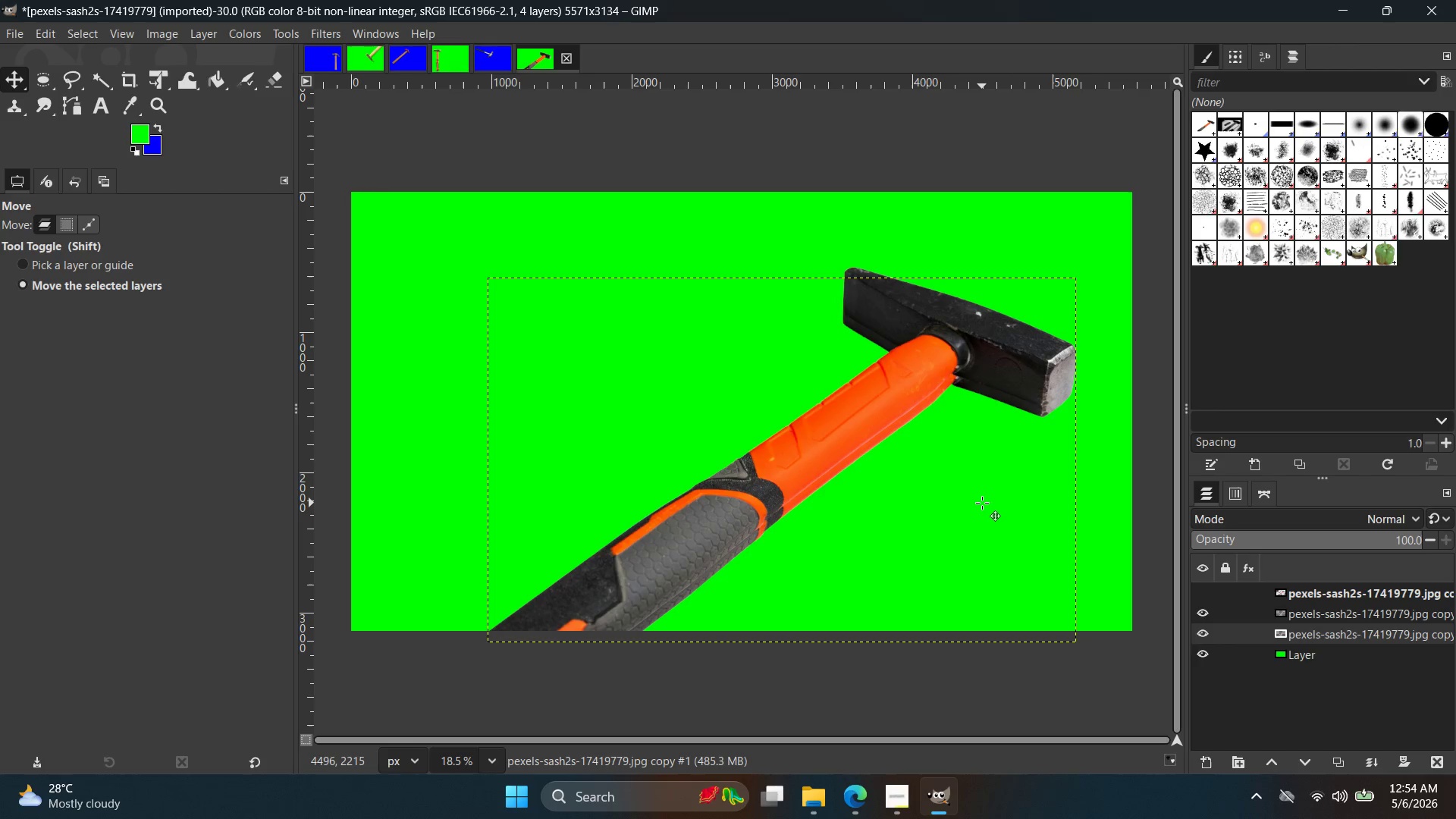 
key(ArrowRight)
 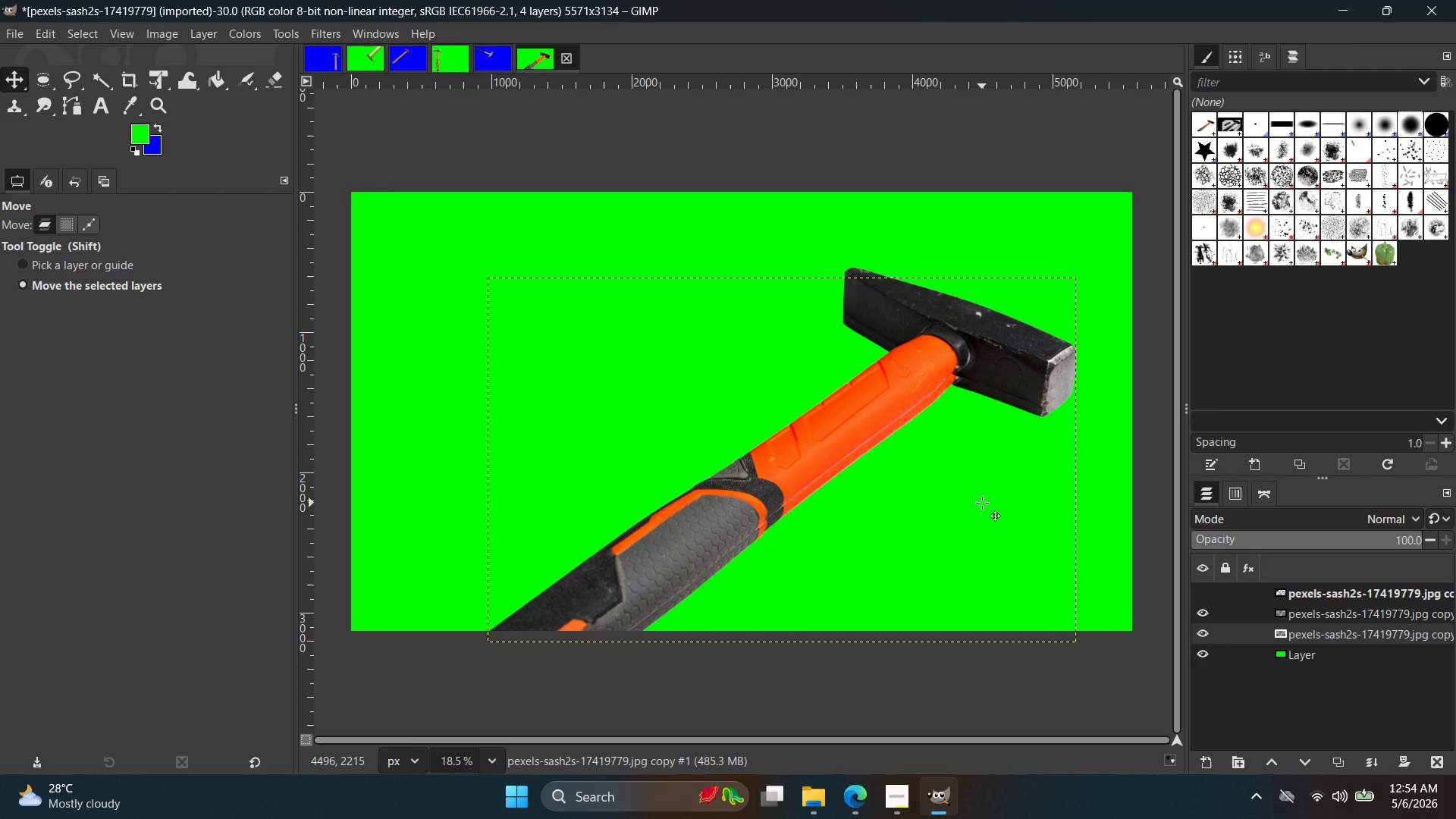 
key(ArrowRight)
 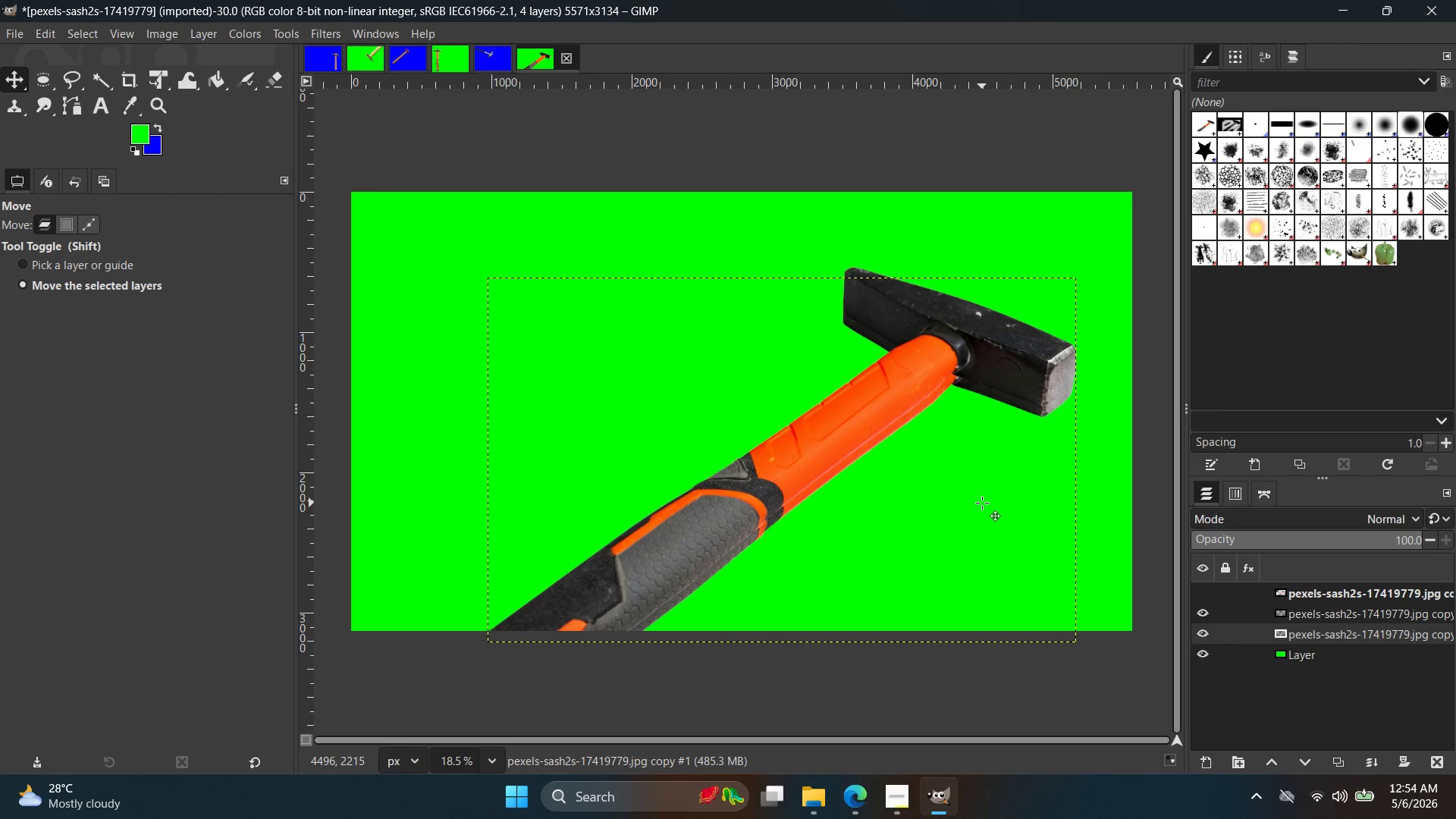 
key(ArrowRight)
 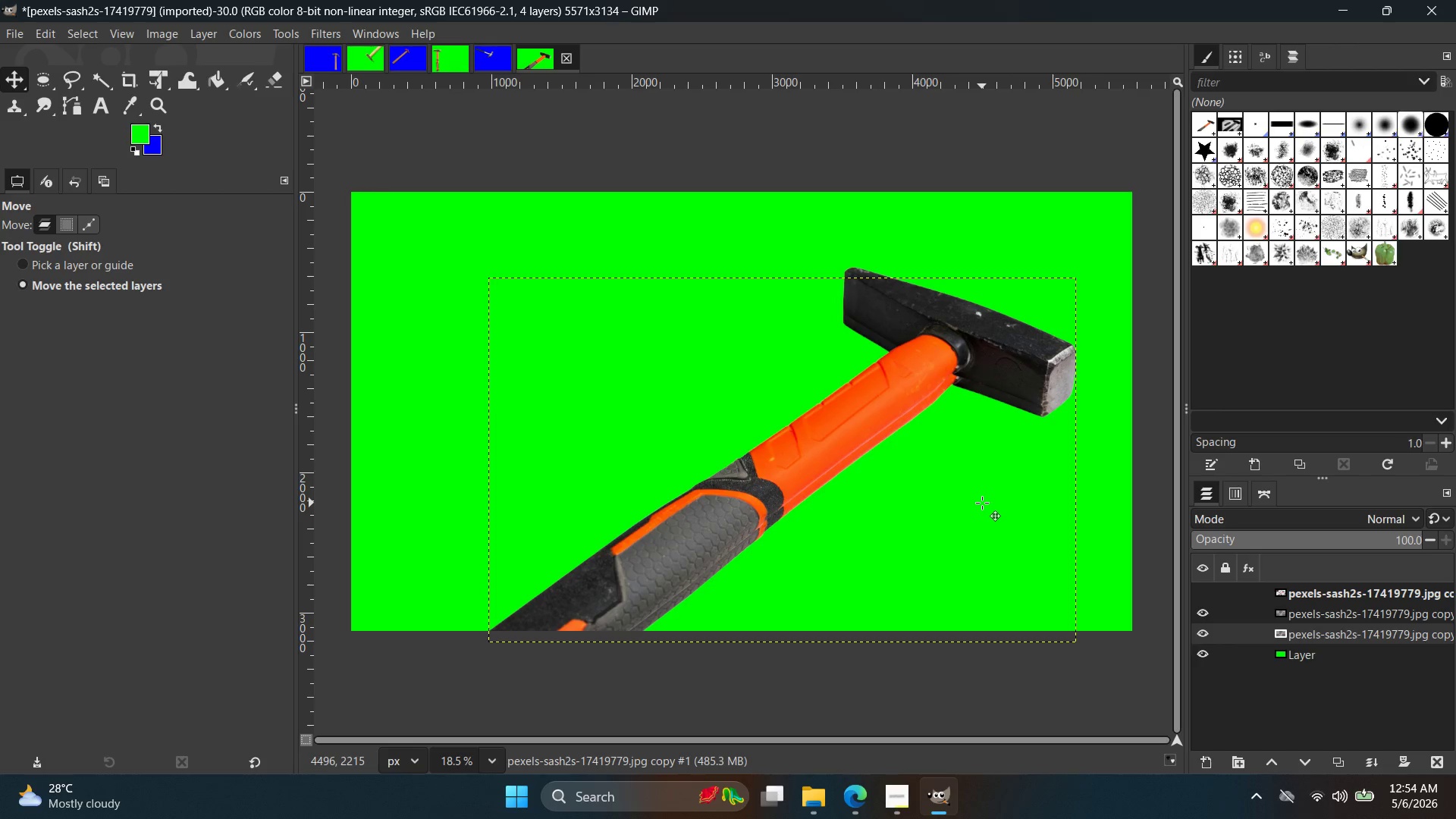 
key(ArrowRight)
 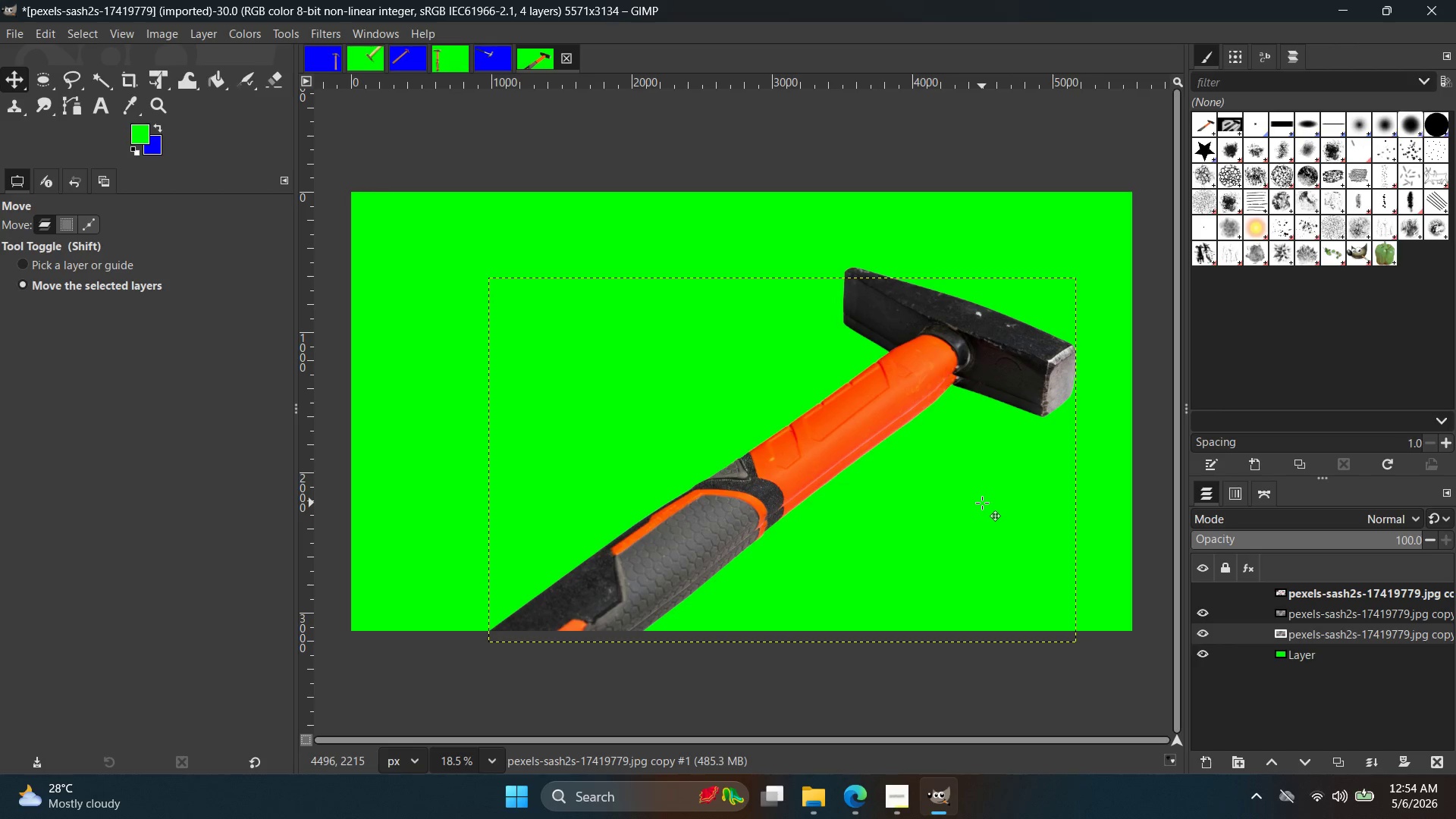 
key(ArrowRight)
 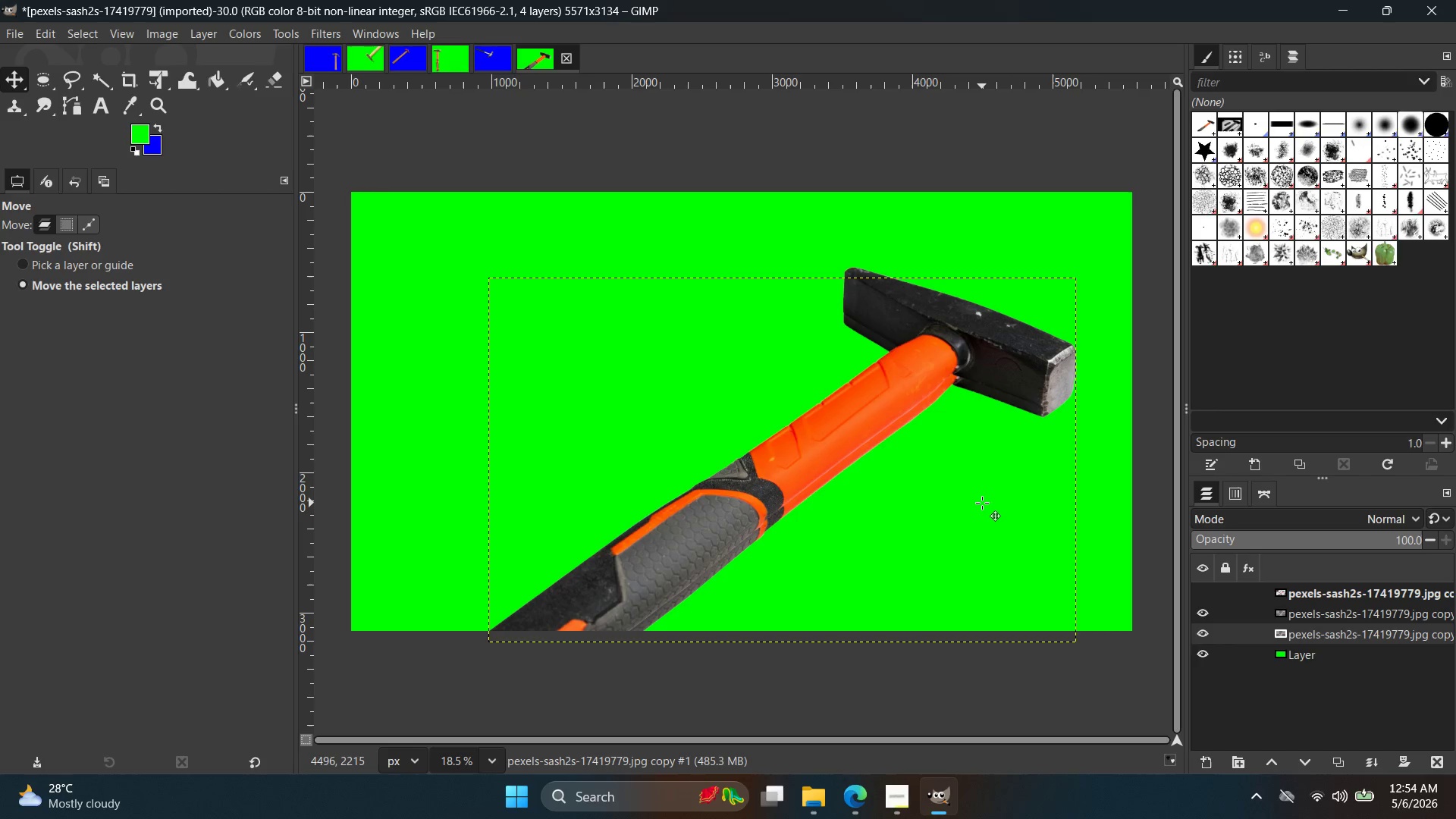 
wait(38.08)
 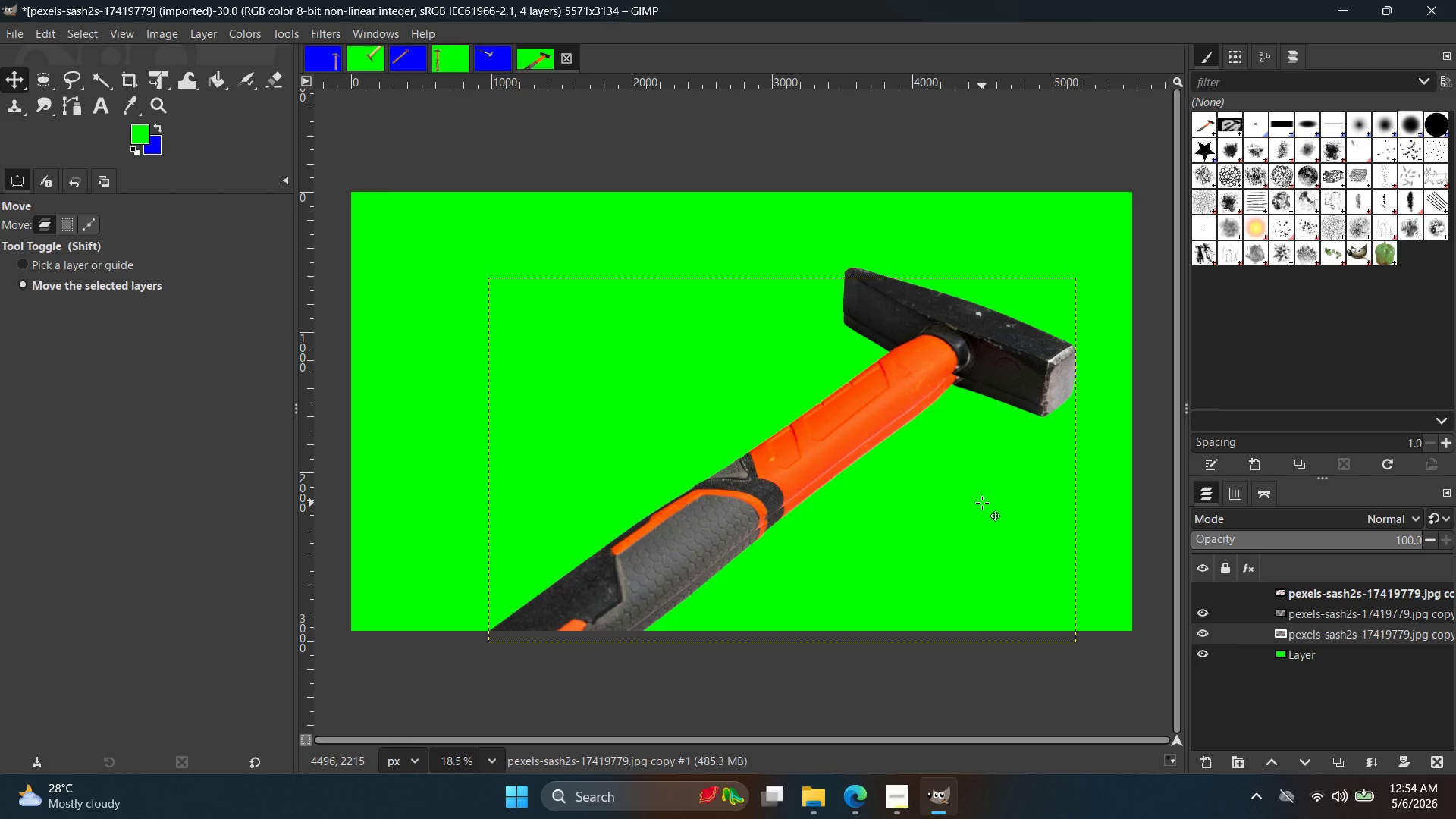 
left_click([248, 34])
 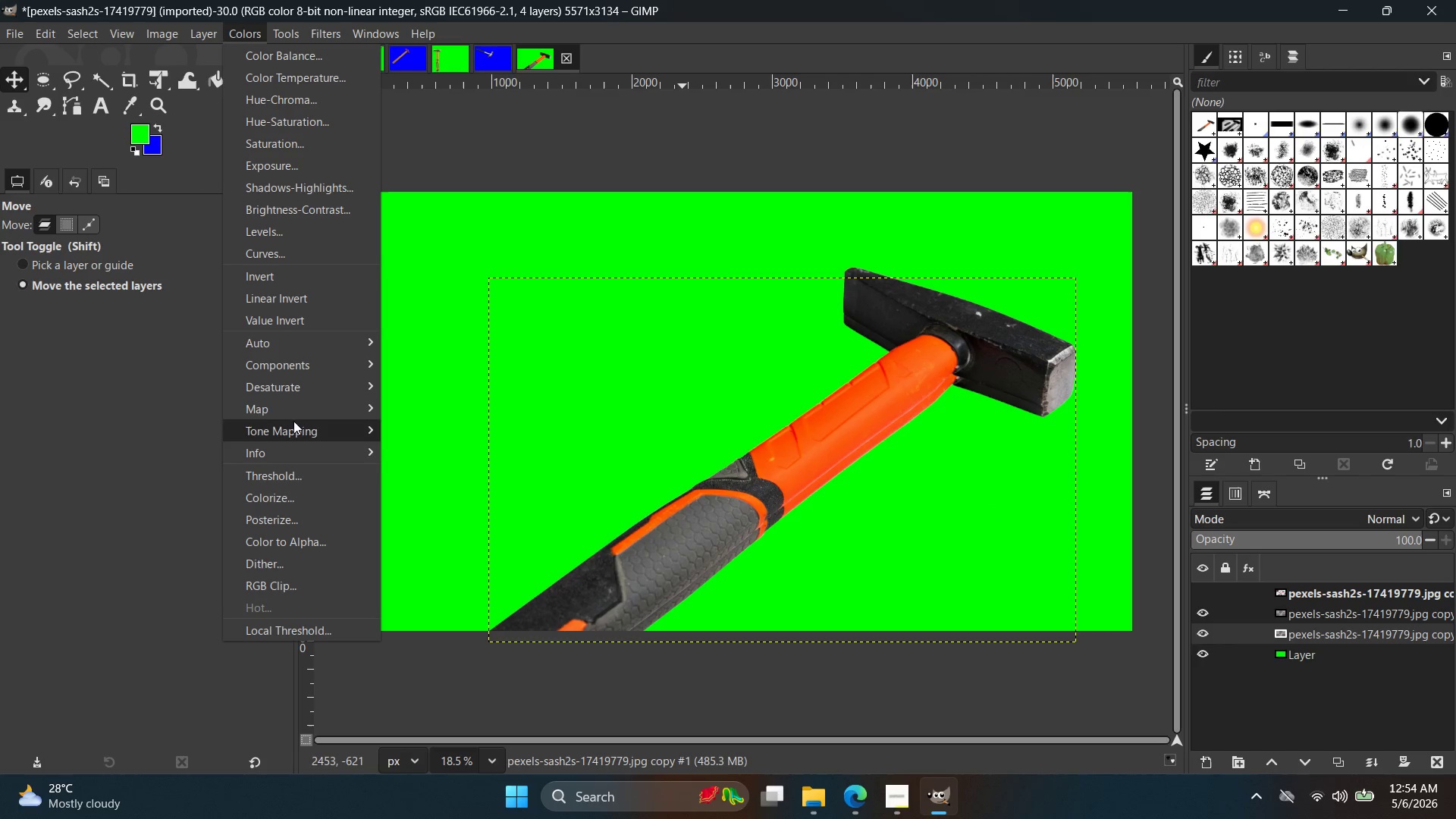 
left_click([301, 501])
 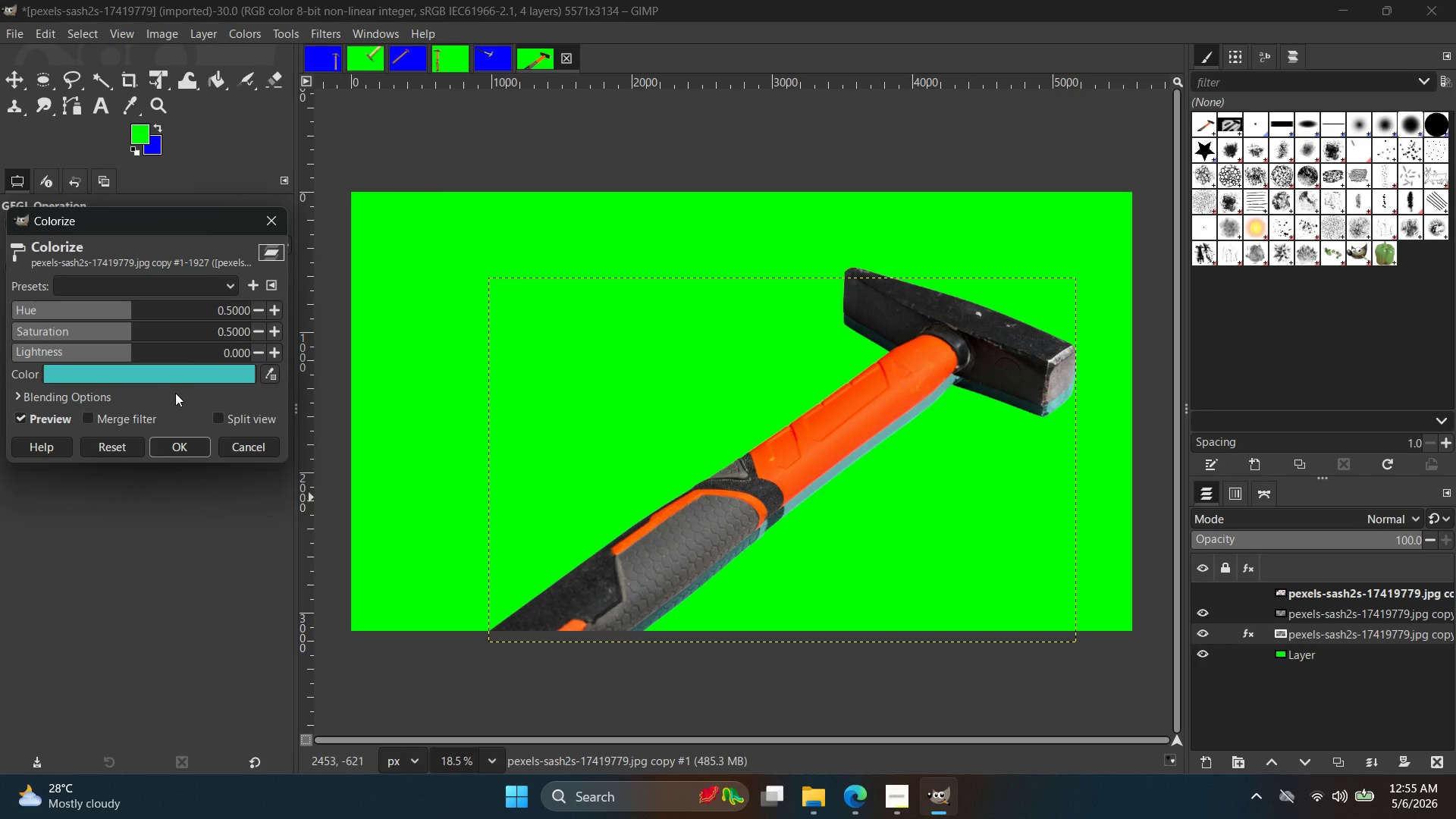 
left_click([180, 378])
 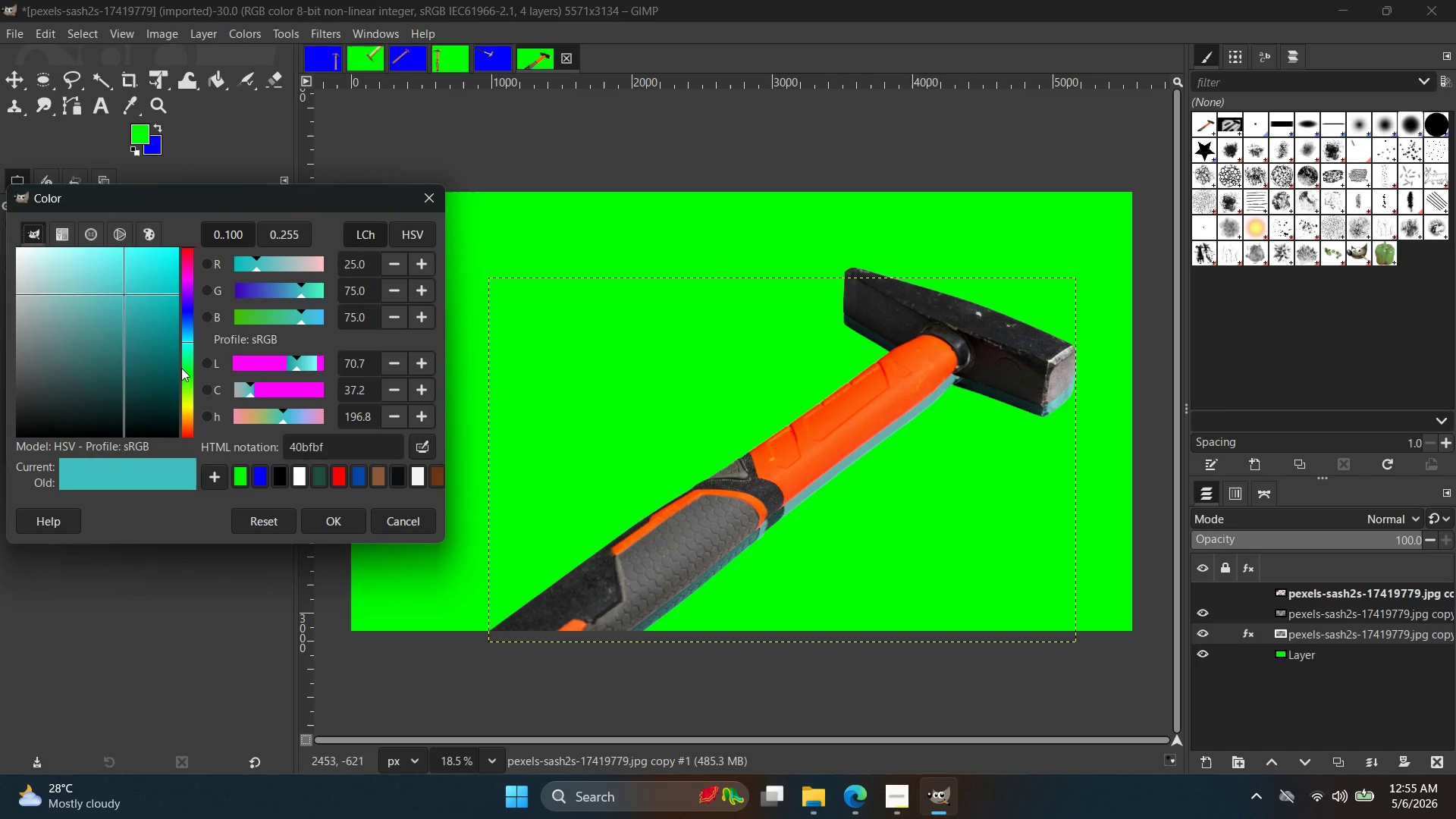 
left_click_drag(start_coordinate=[161, 378], to_coordinate=[0, 491])
 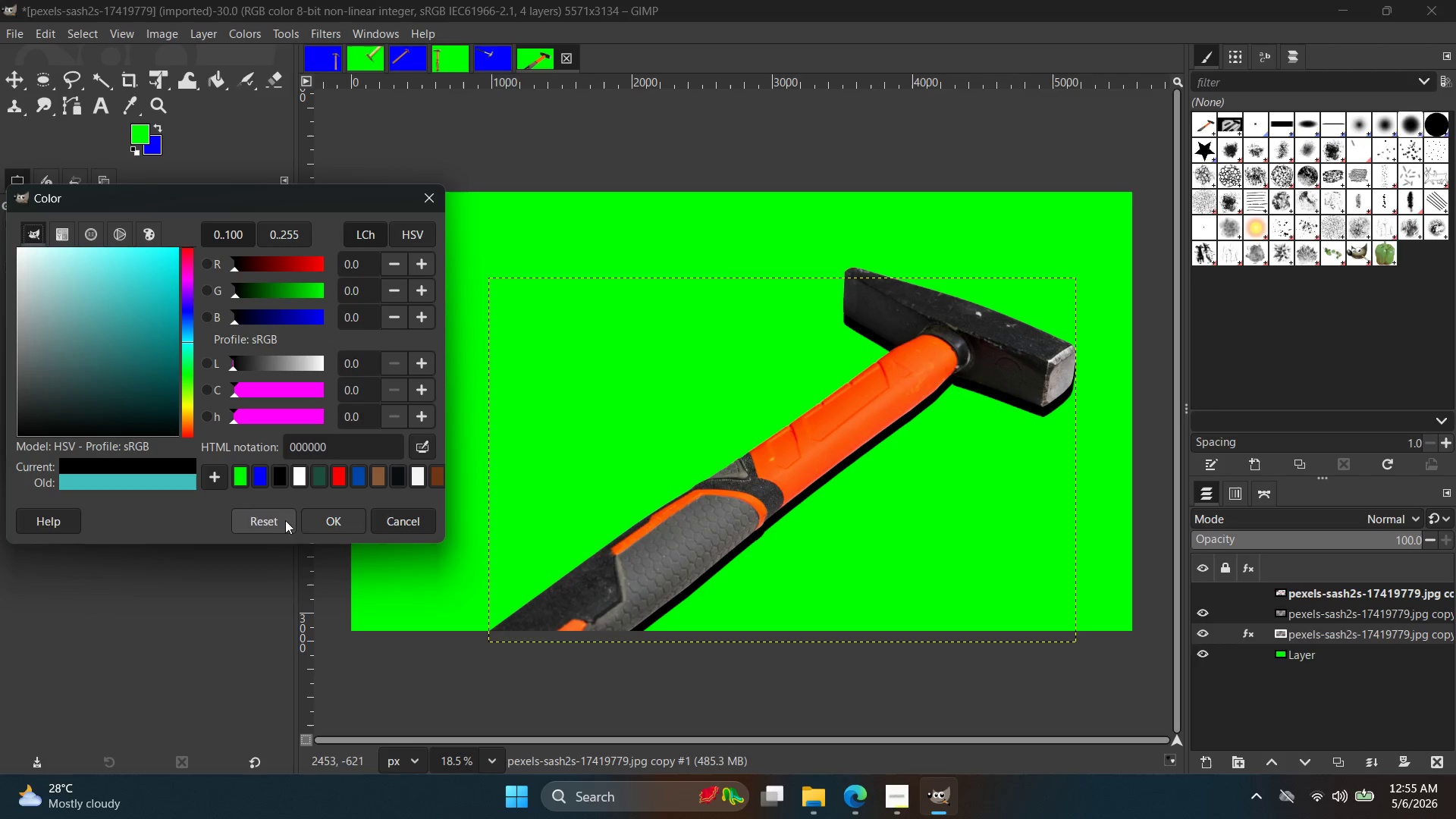 
left_click([325, 518])
 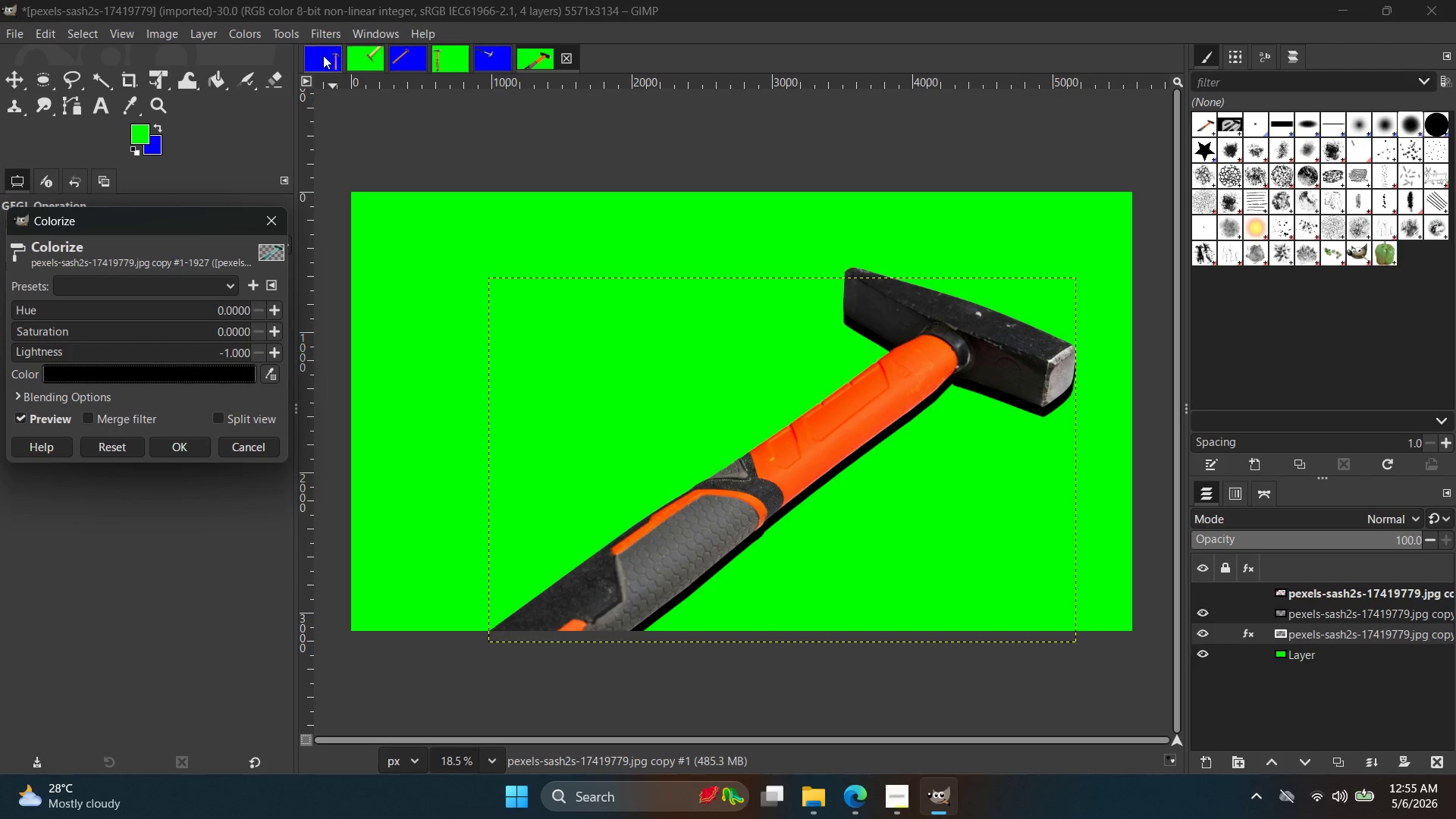 
left_click([318, 28])
 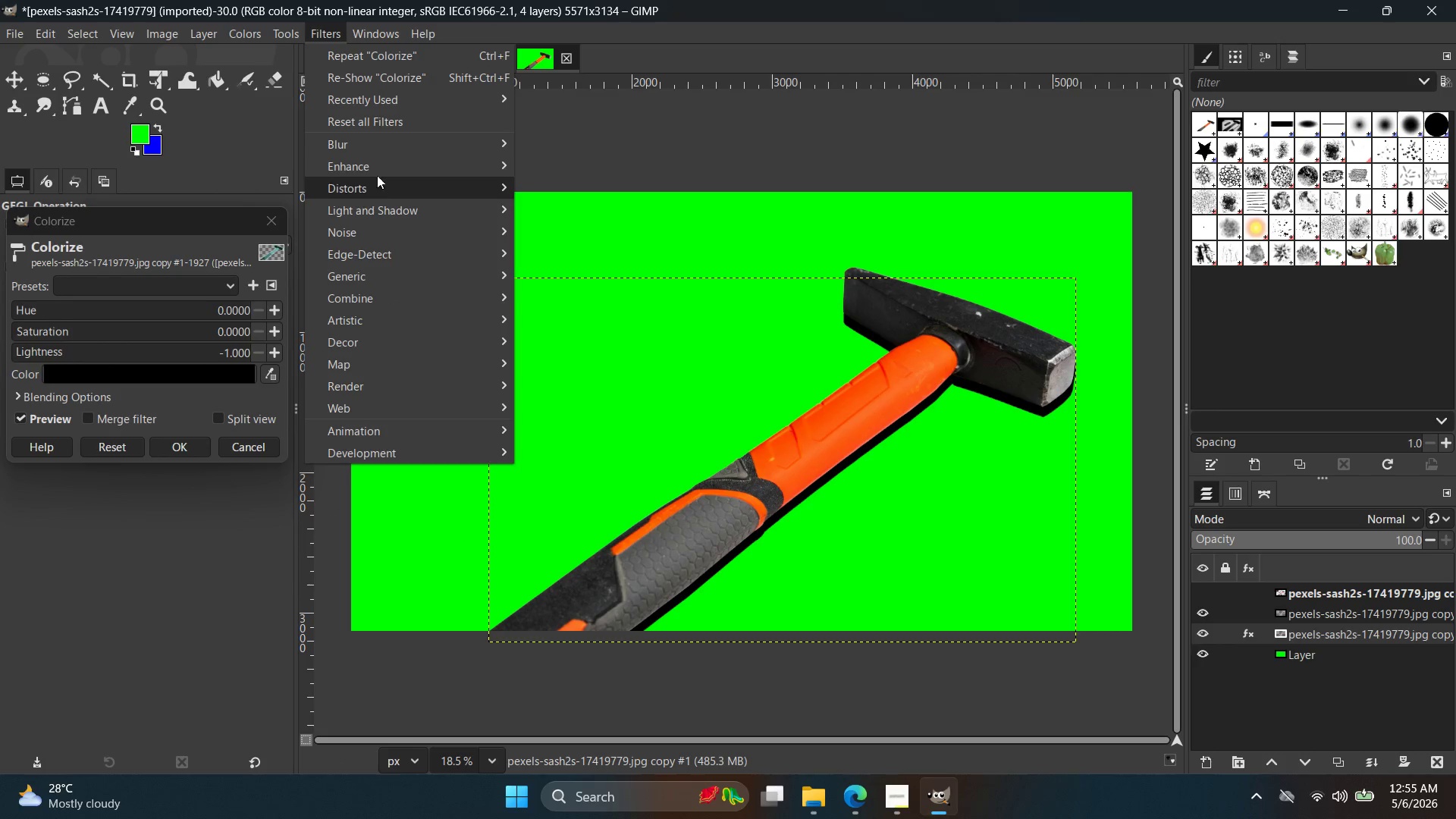 
left_click([382, 146])
 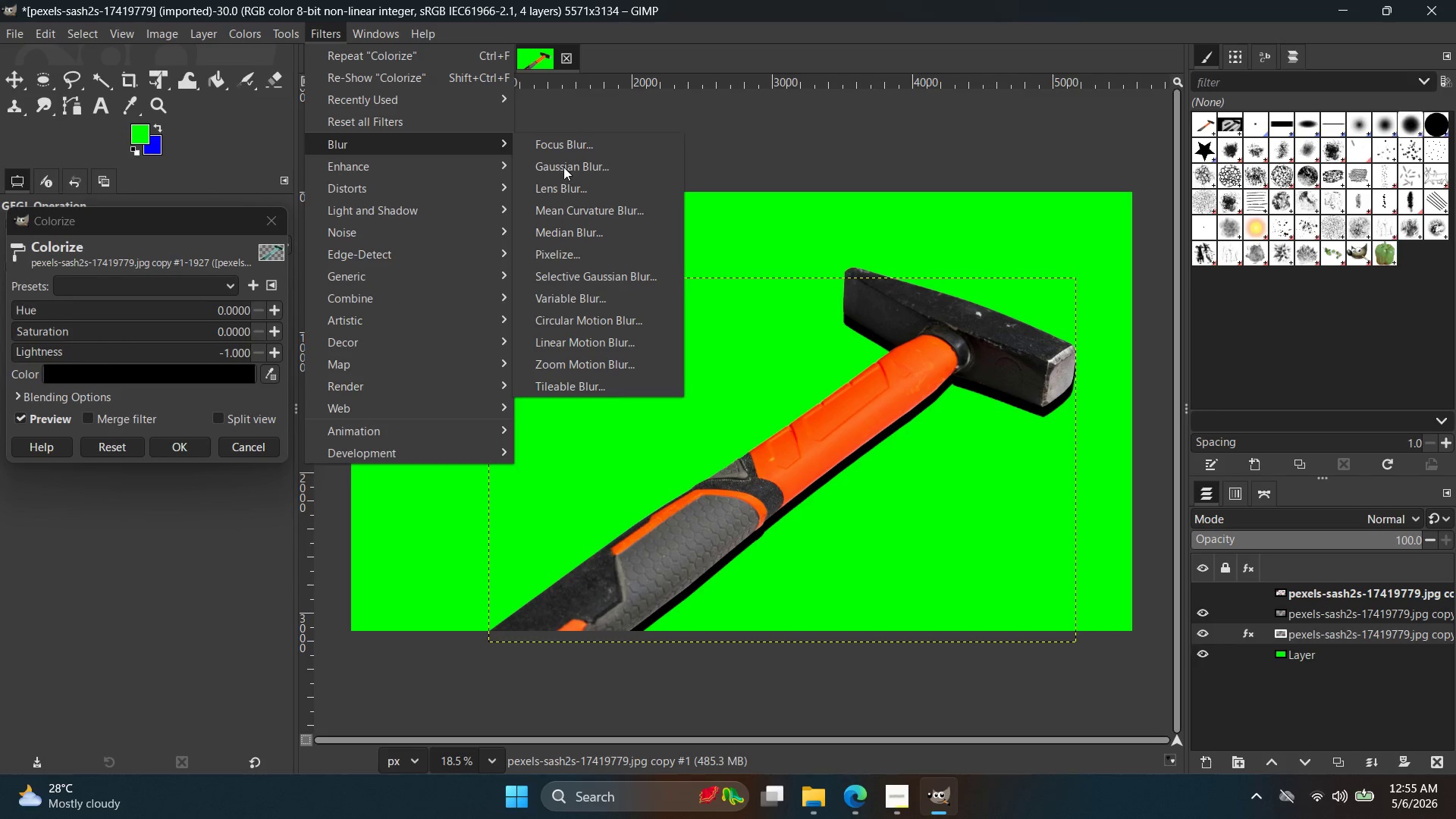 
left_click([563, 163])
 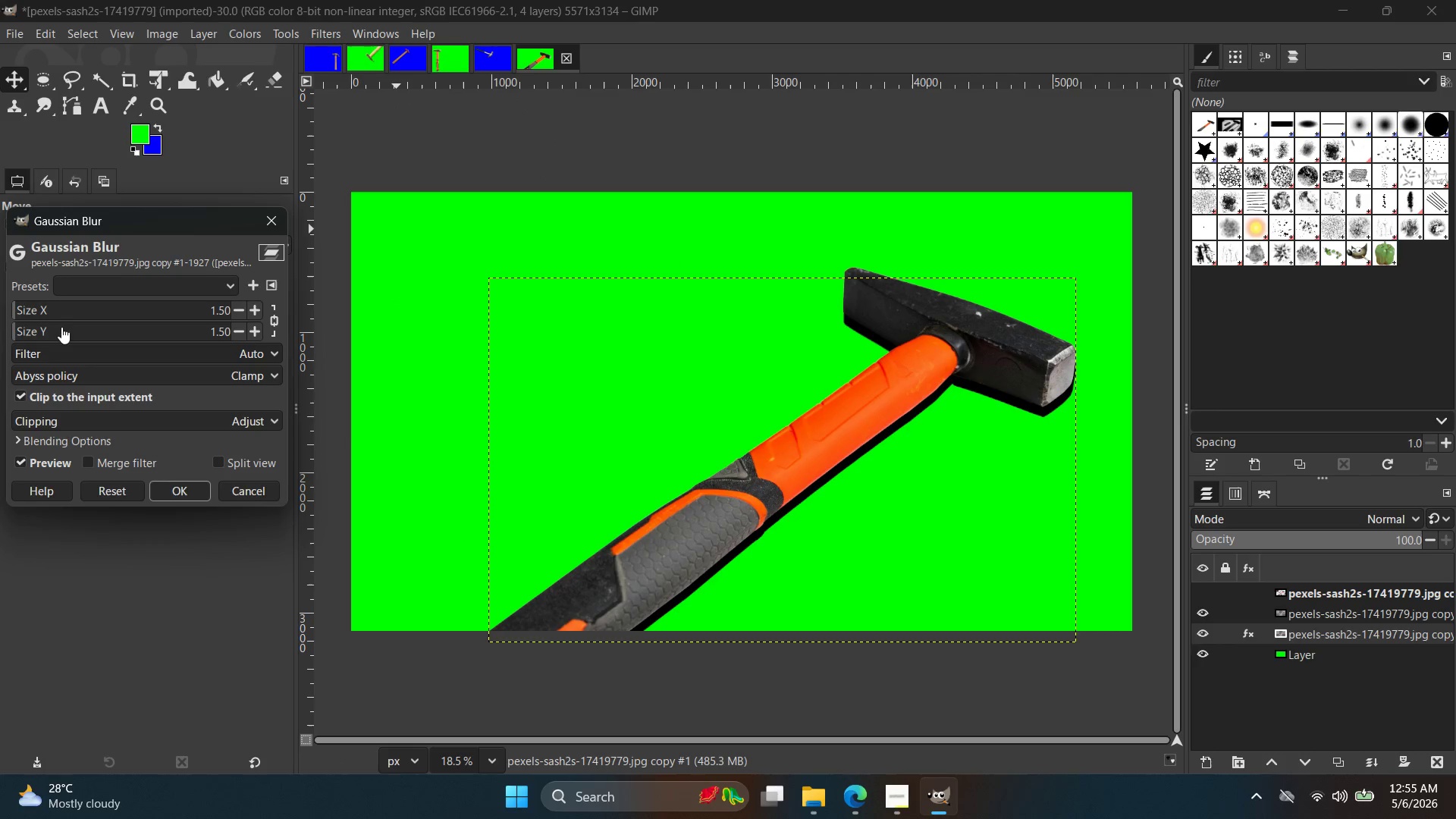 
left_click_drag(start_coordinate=[61, 321], to_coordinate=[70, 318])
 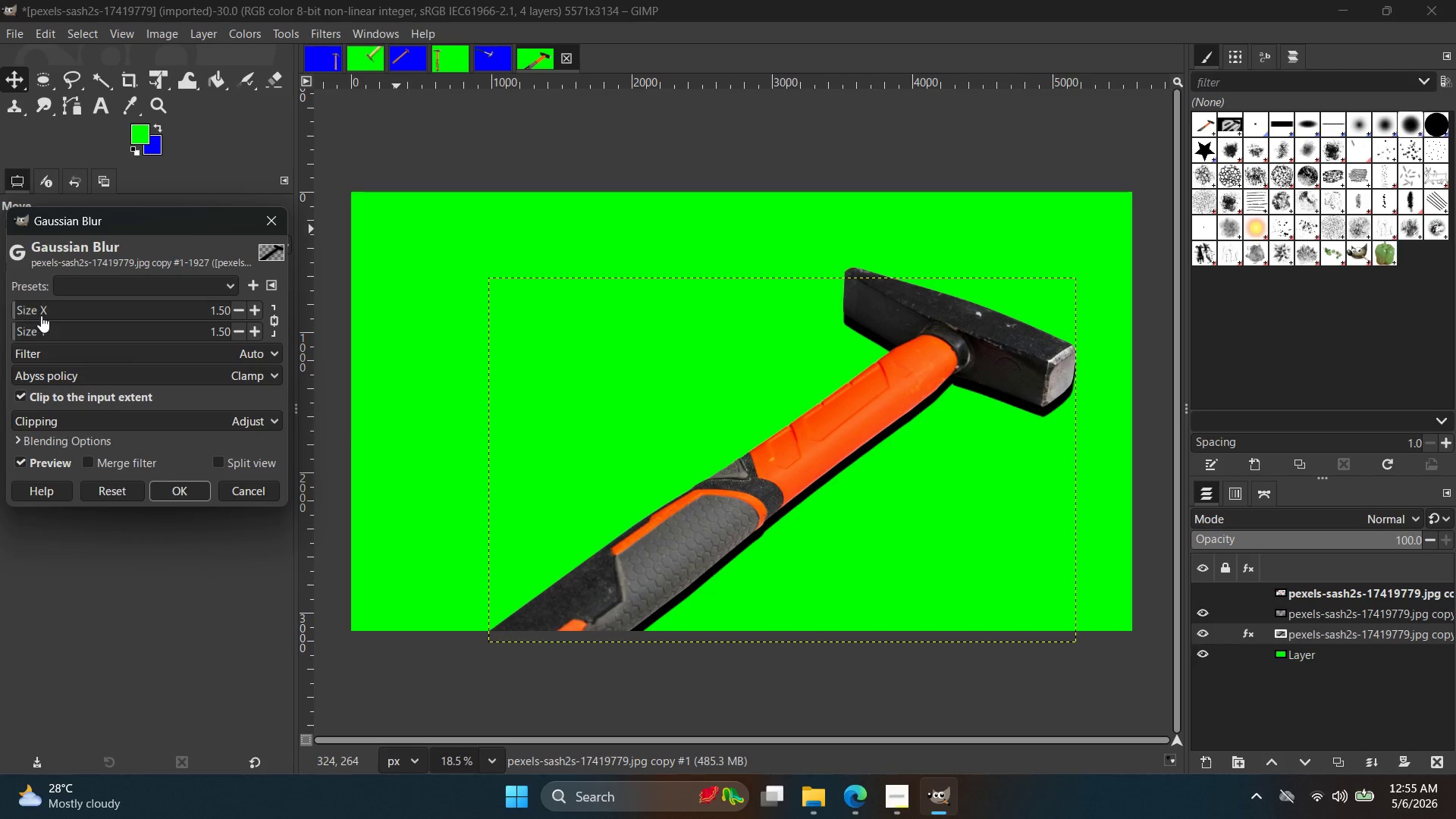 
left_click_drag(start_coordinate=[41, 315], to_coordinate=[59, 315])
 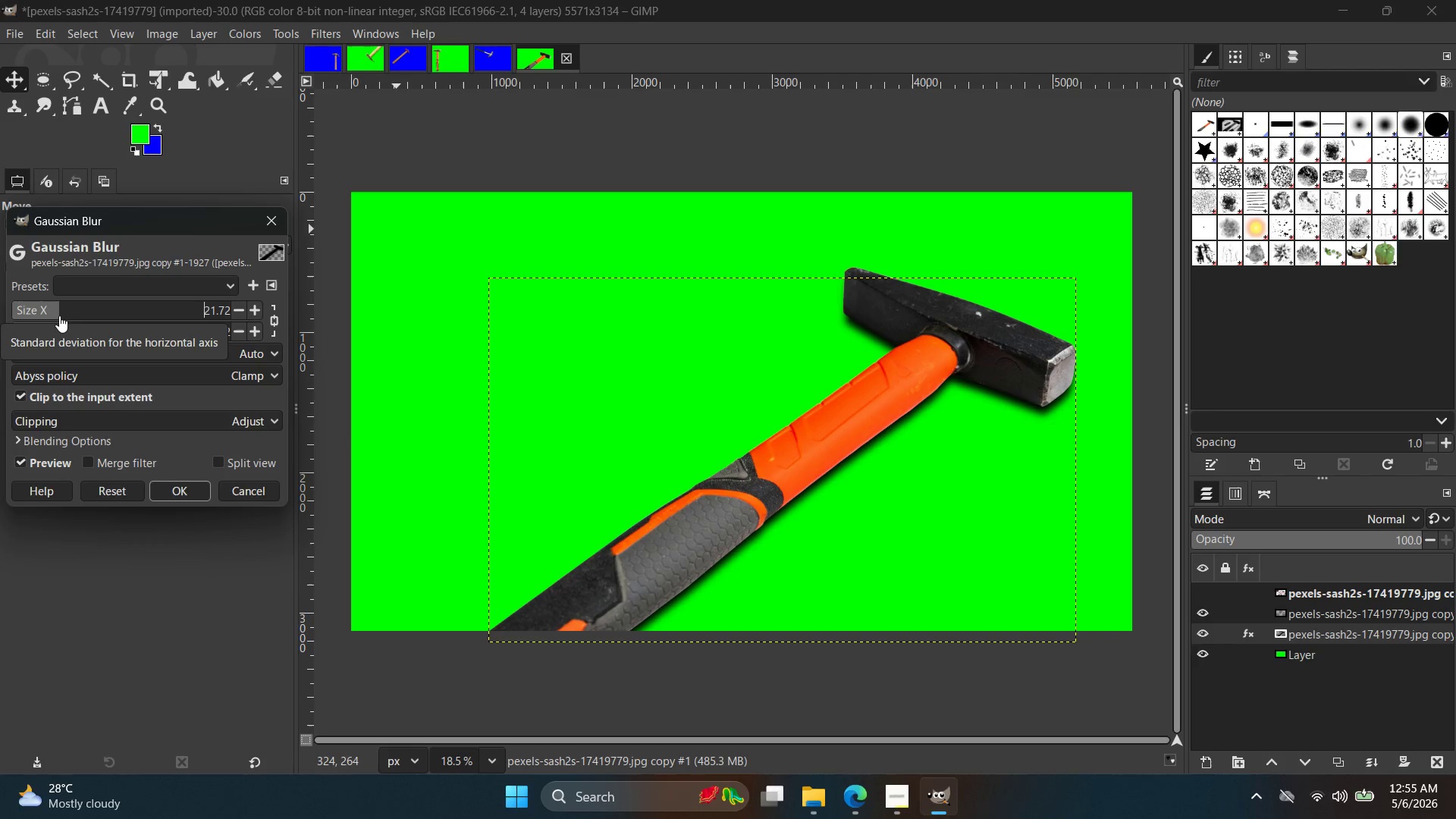 
left_click_drag(start_coordinate=[71, 318], to_coordinate=[75, 318])
 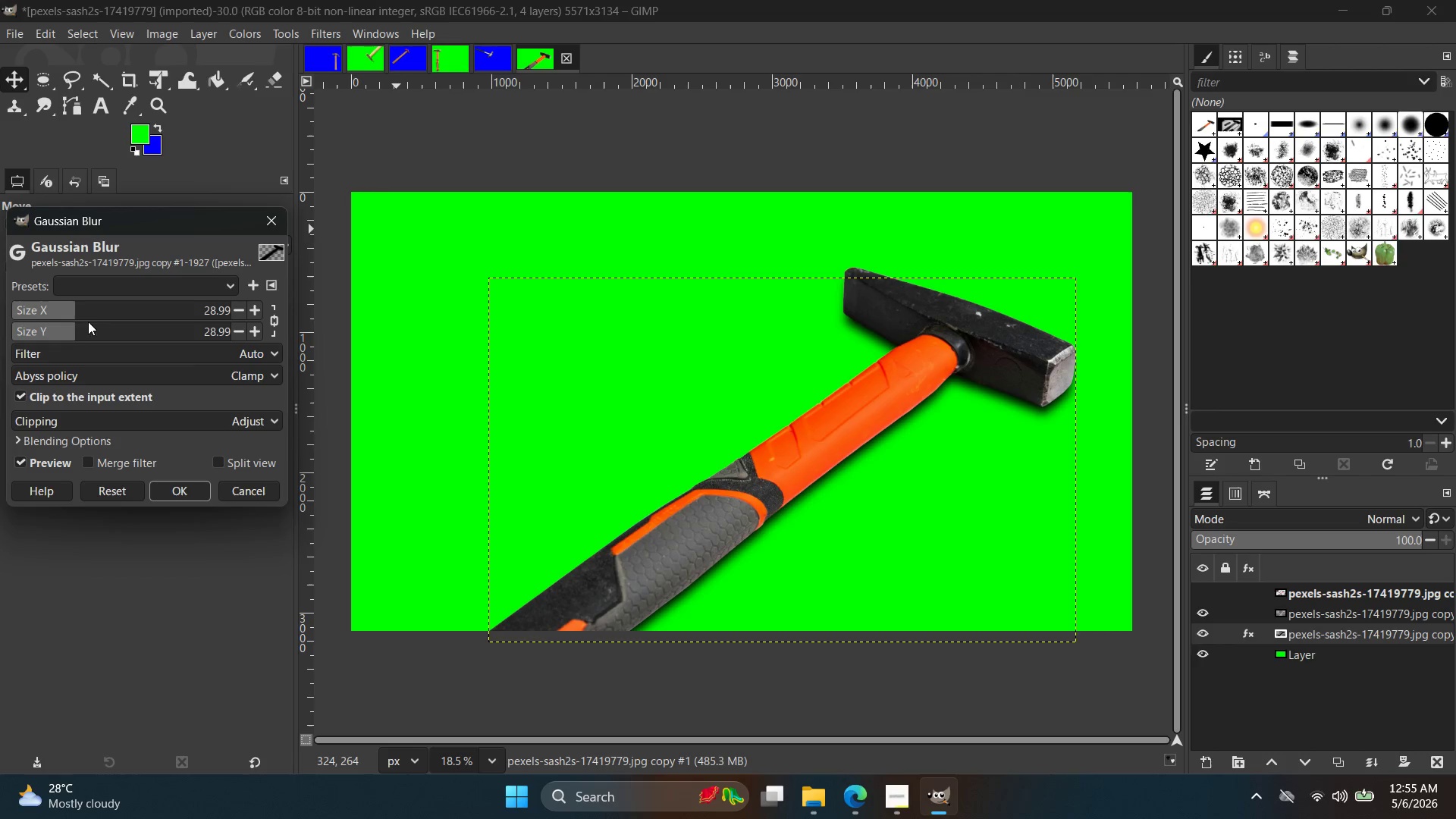 
left_click([1060, 742])
 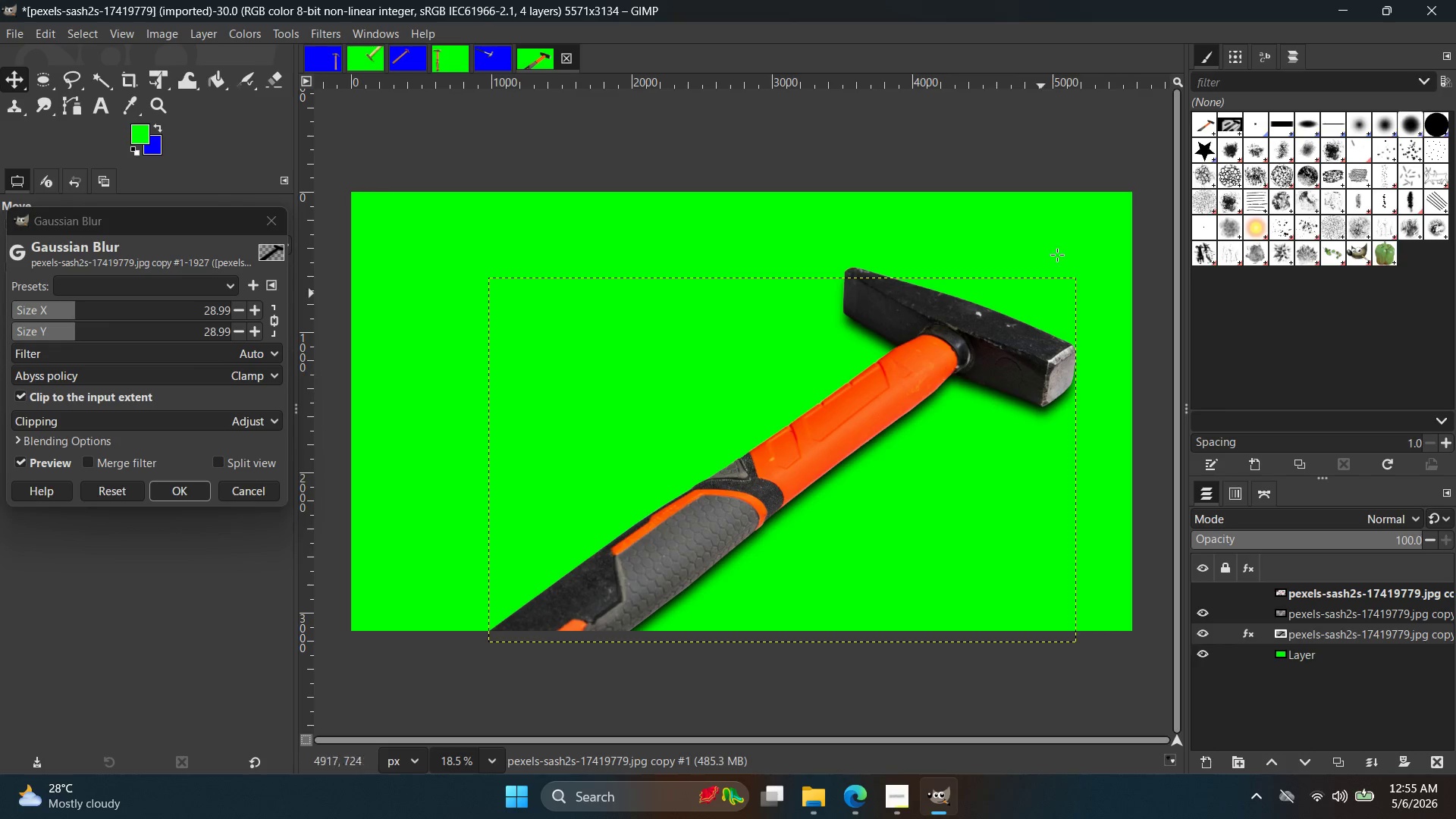 
left_click([1059, 169])
 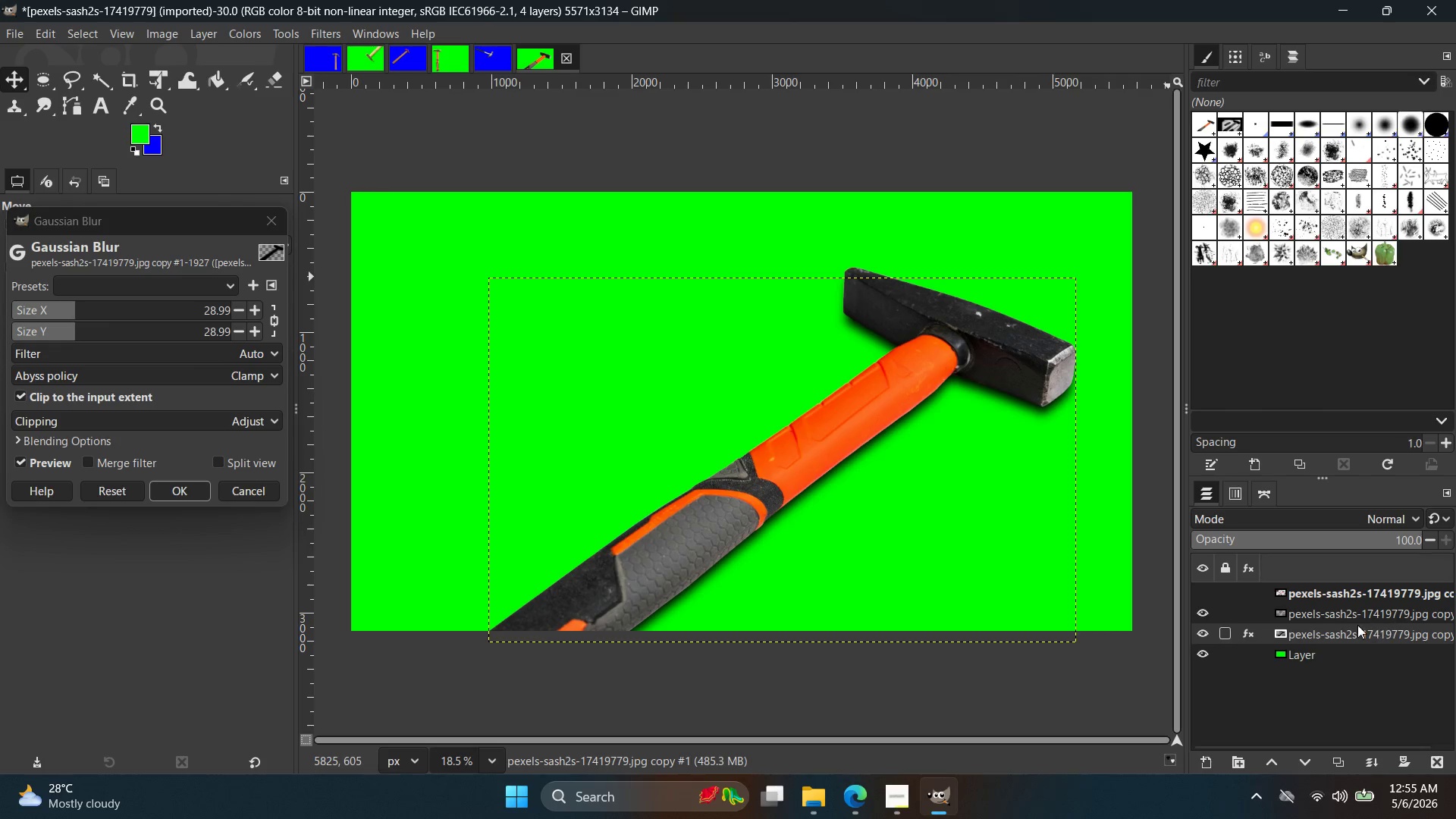 
left_click([1353, 620])
 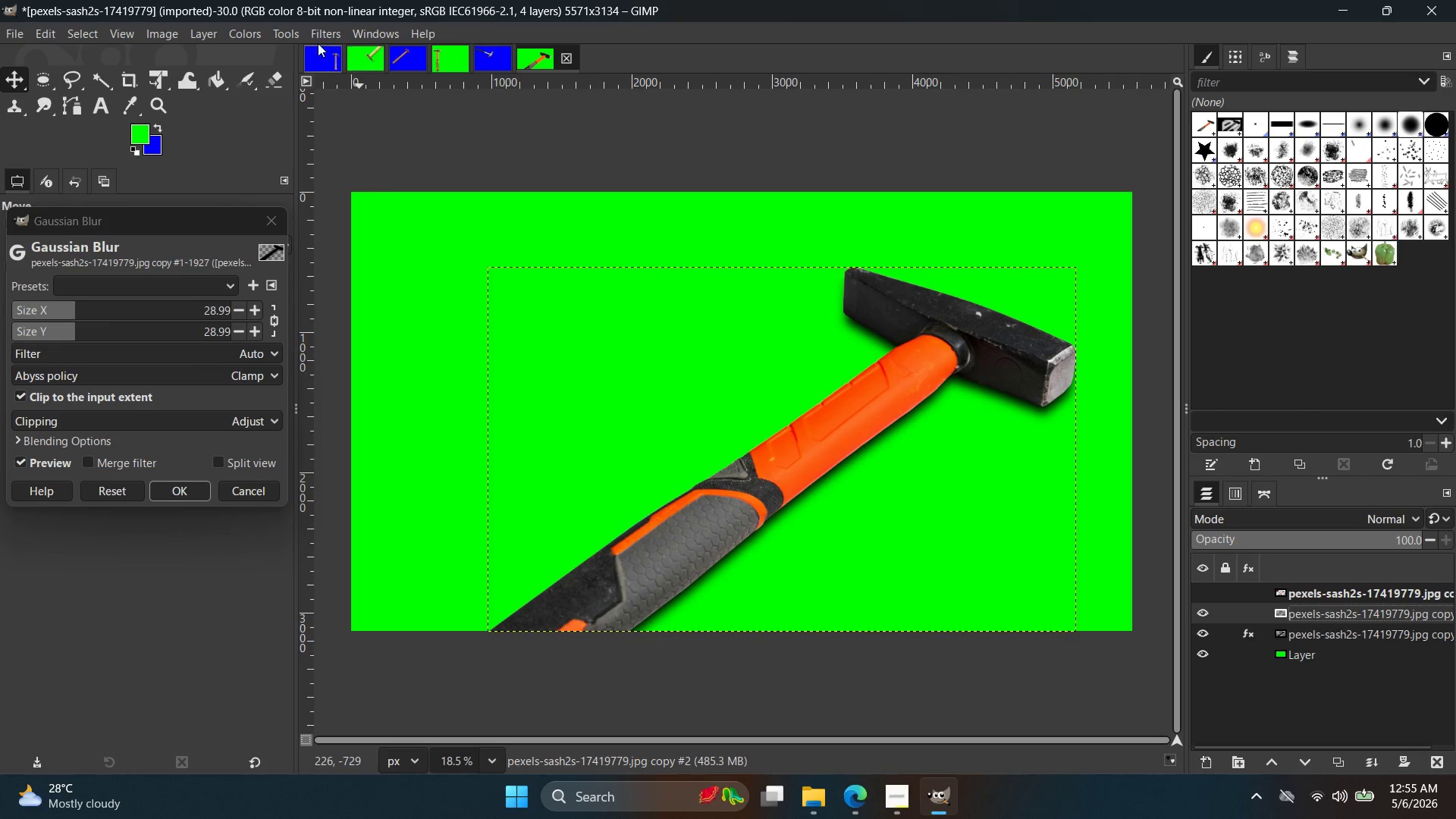 
left_click([319, 36])
 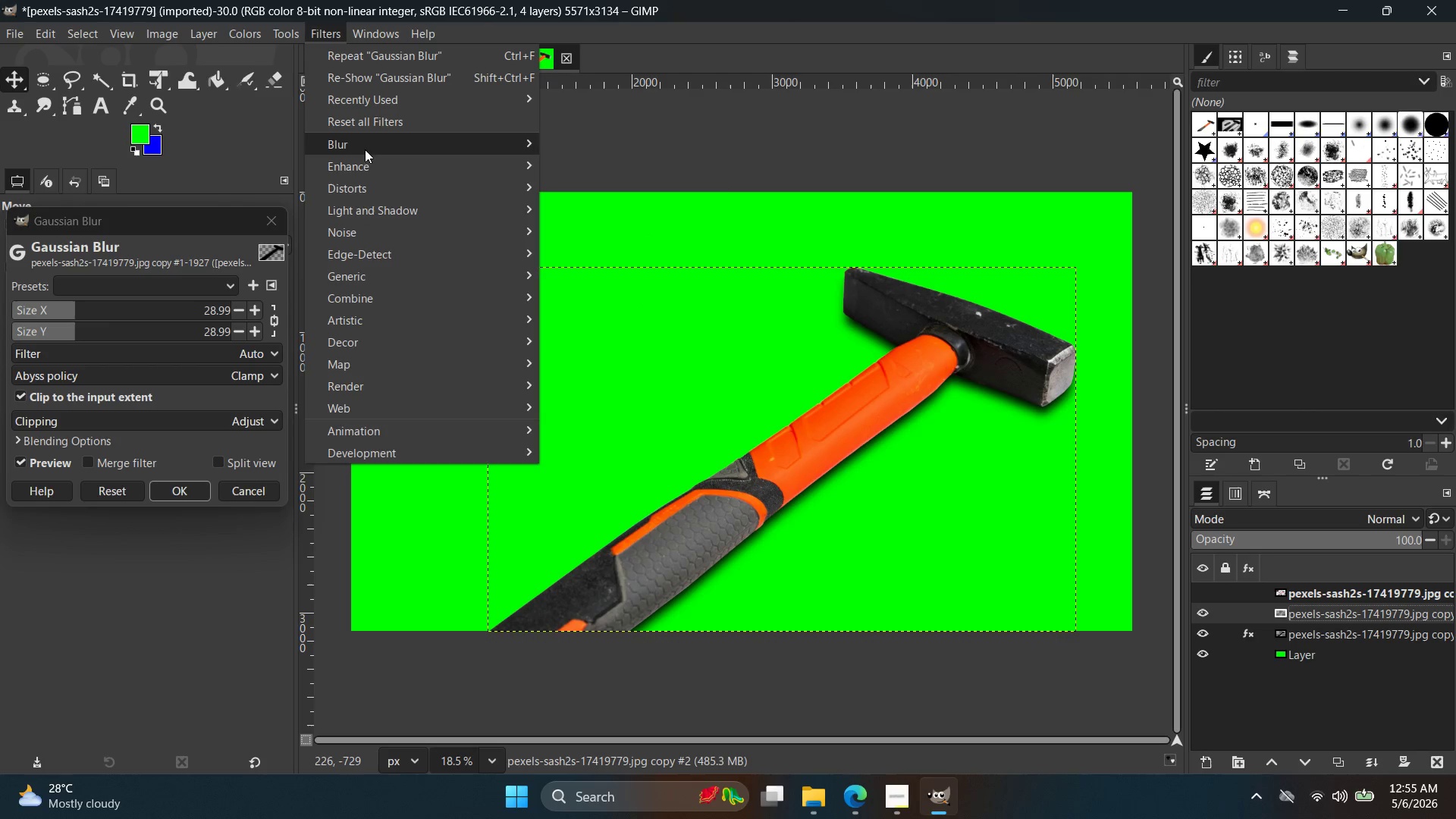 
left_click([832, 163])
 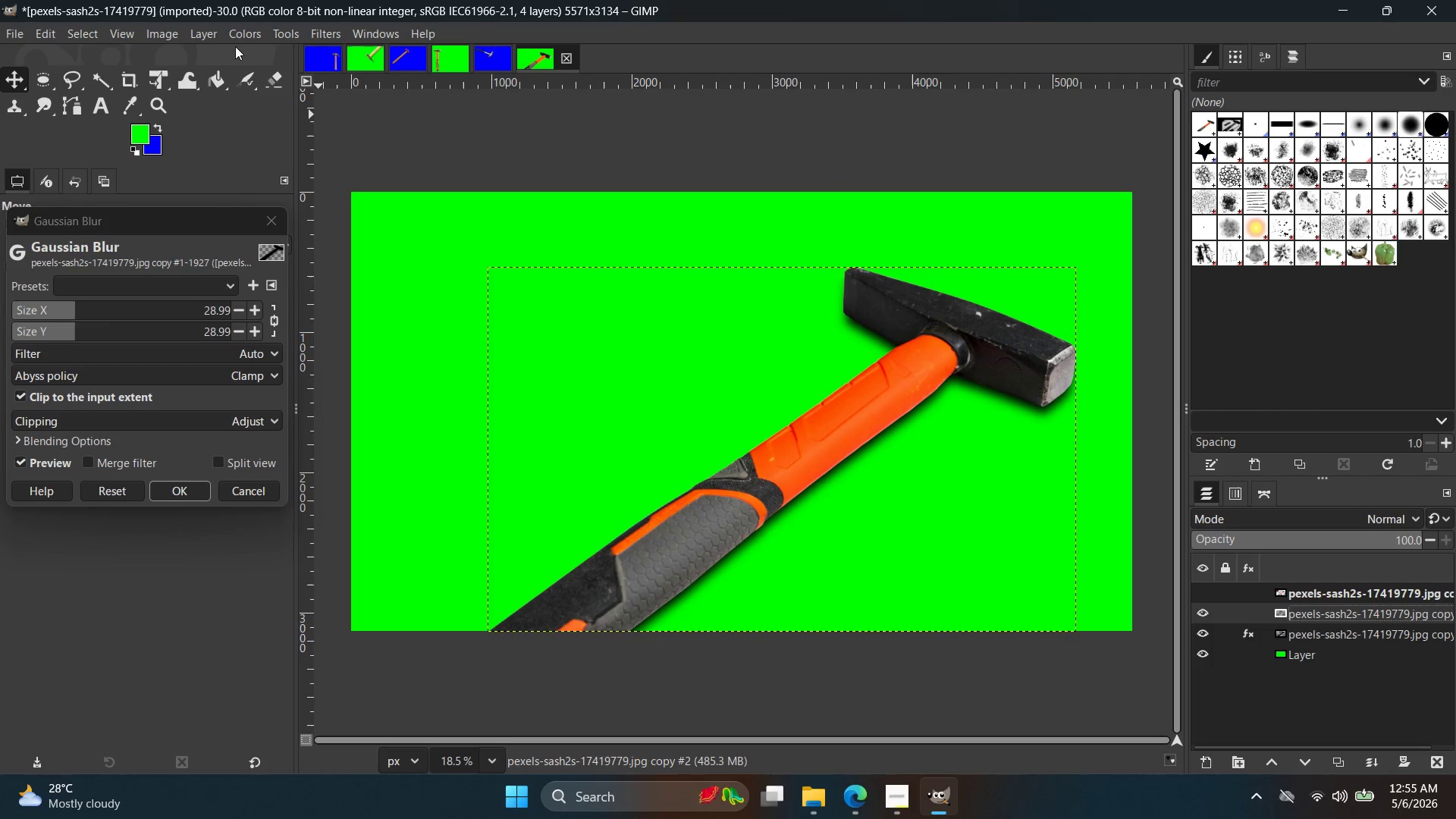 
left_click([244, 33])
 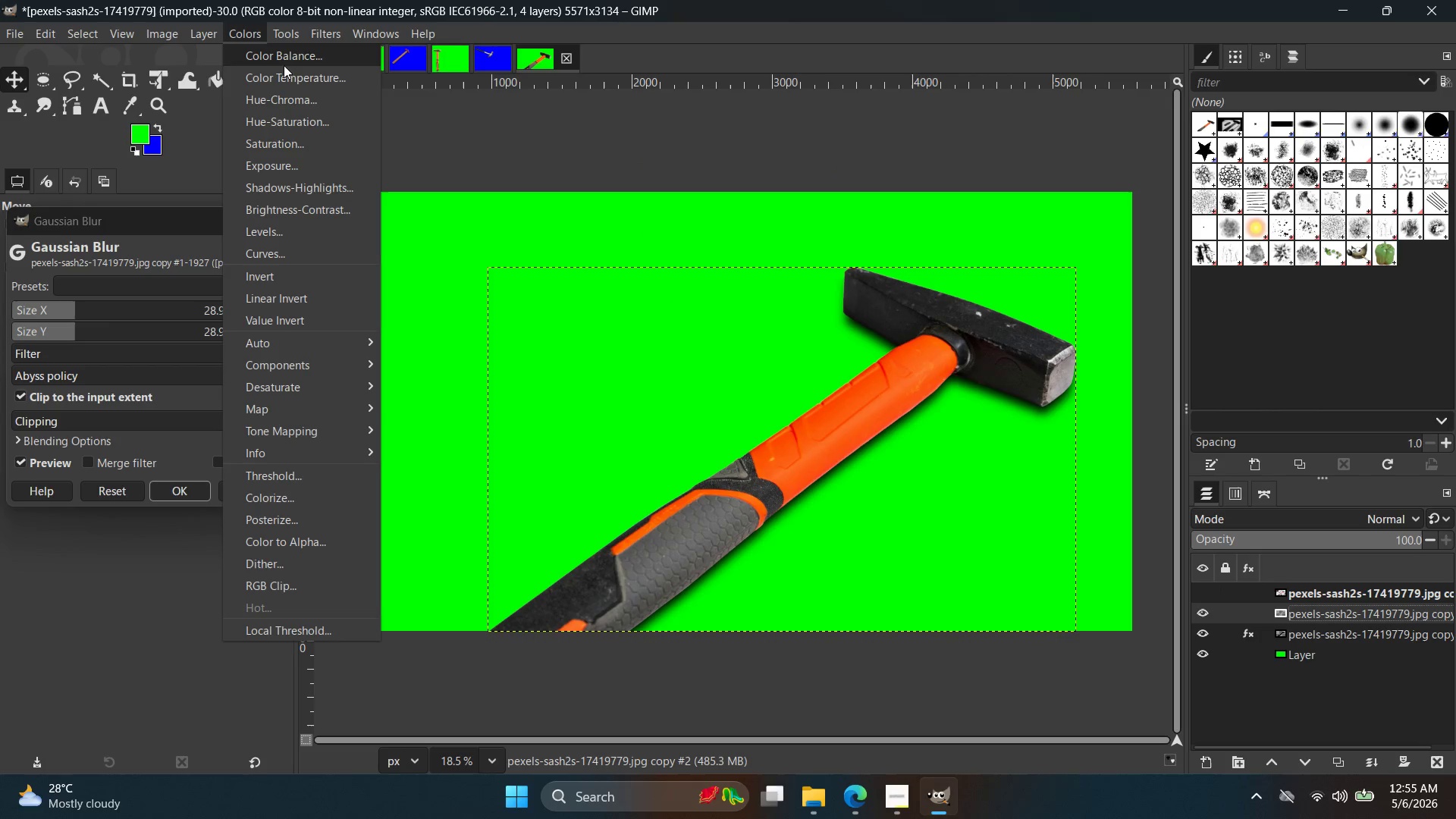 
left_click([277, 80])
 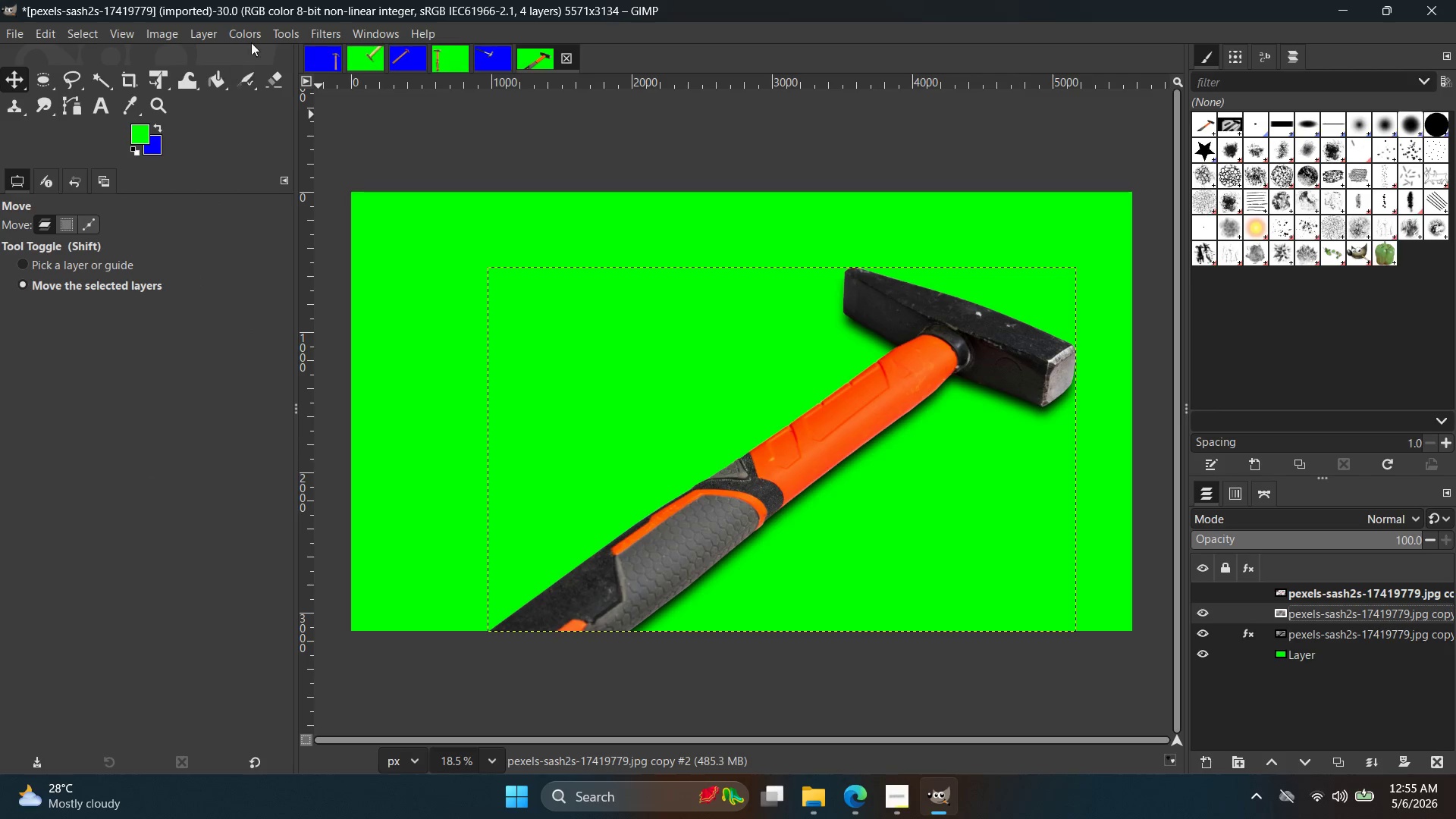 
left_click([253, 31])
 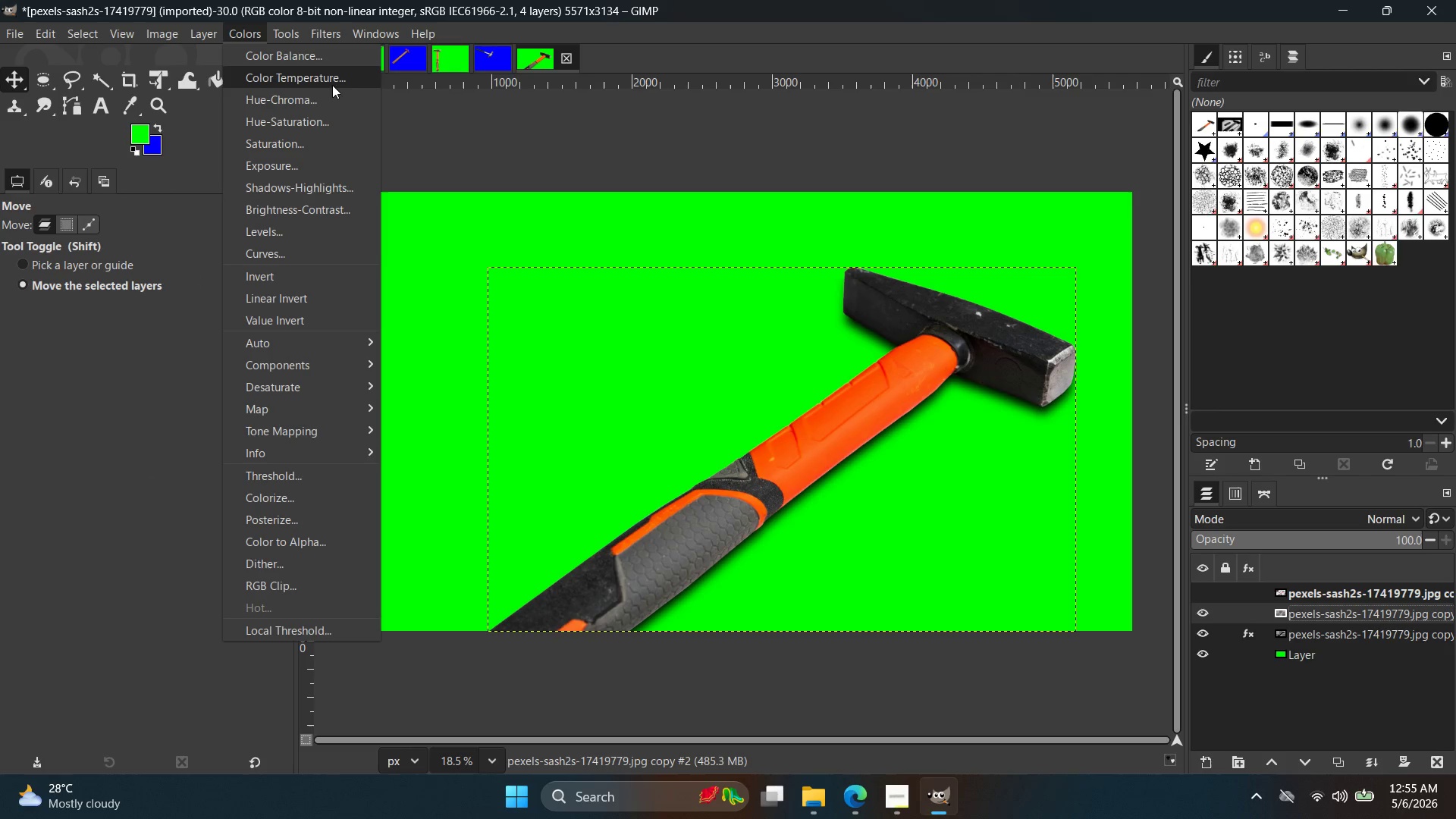 
left_click([332, 80])
 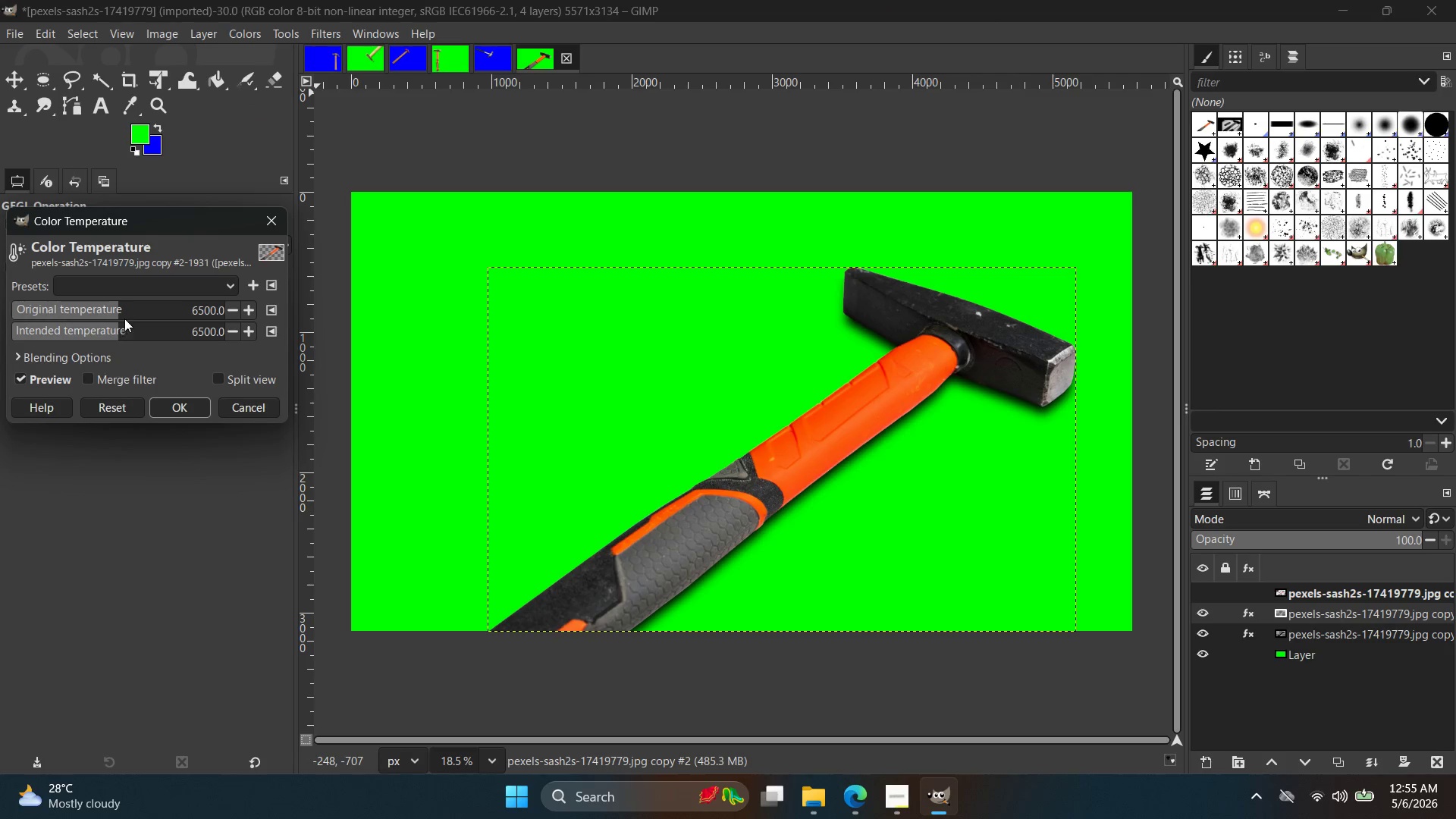 
left_click_drag(start_coordinate=[121, 324], to_coordinate=[153, 324])
 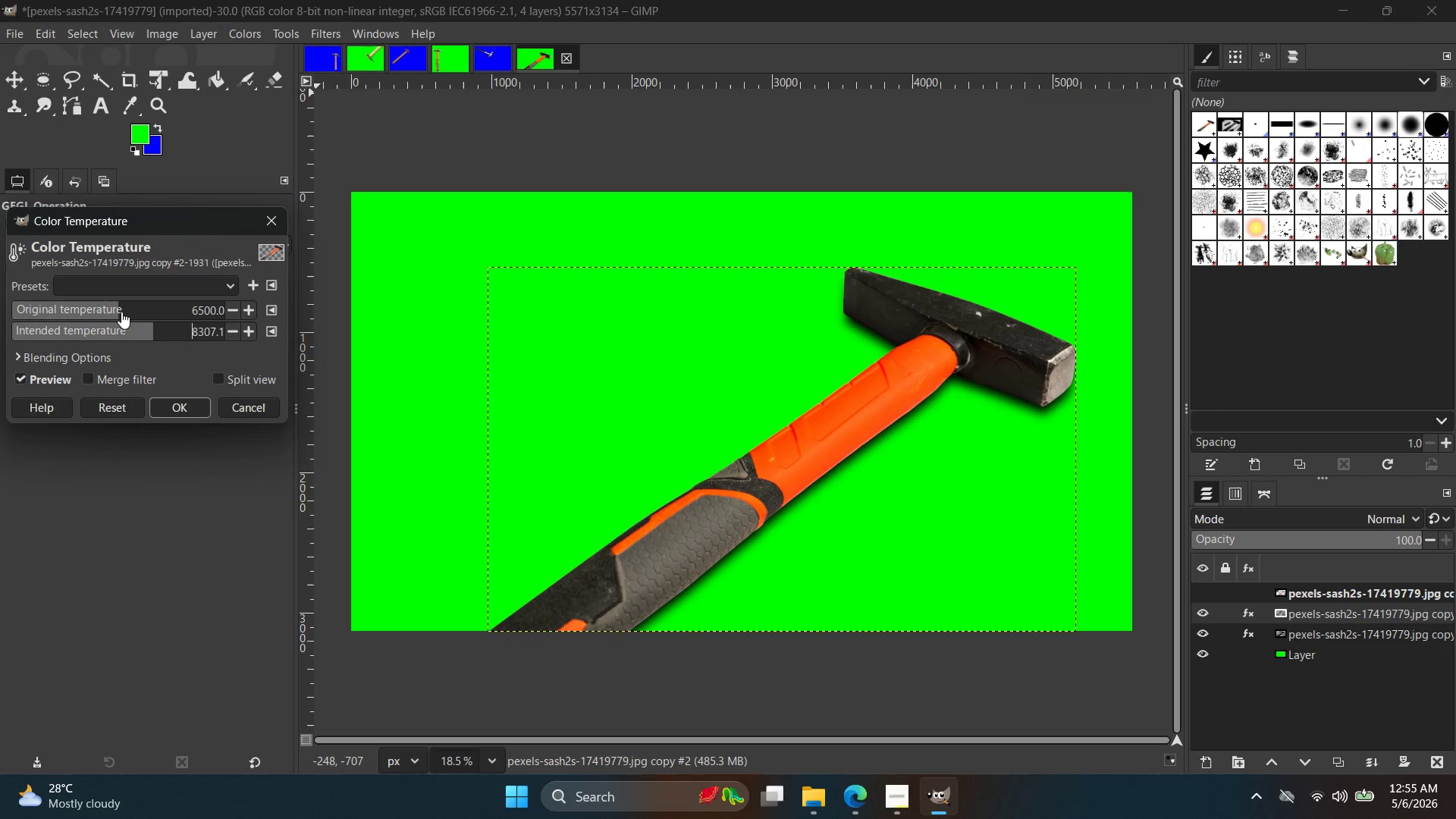 
left_click_drag(start_coordinate=[118, 309], to_coordinate=[92, 310])
 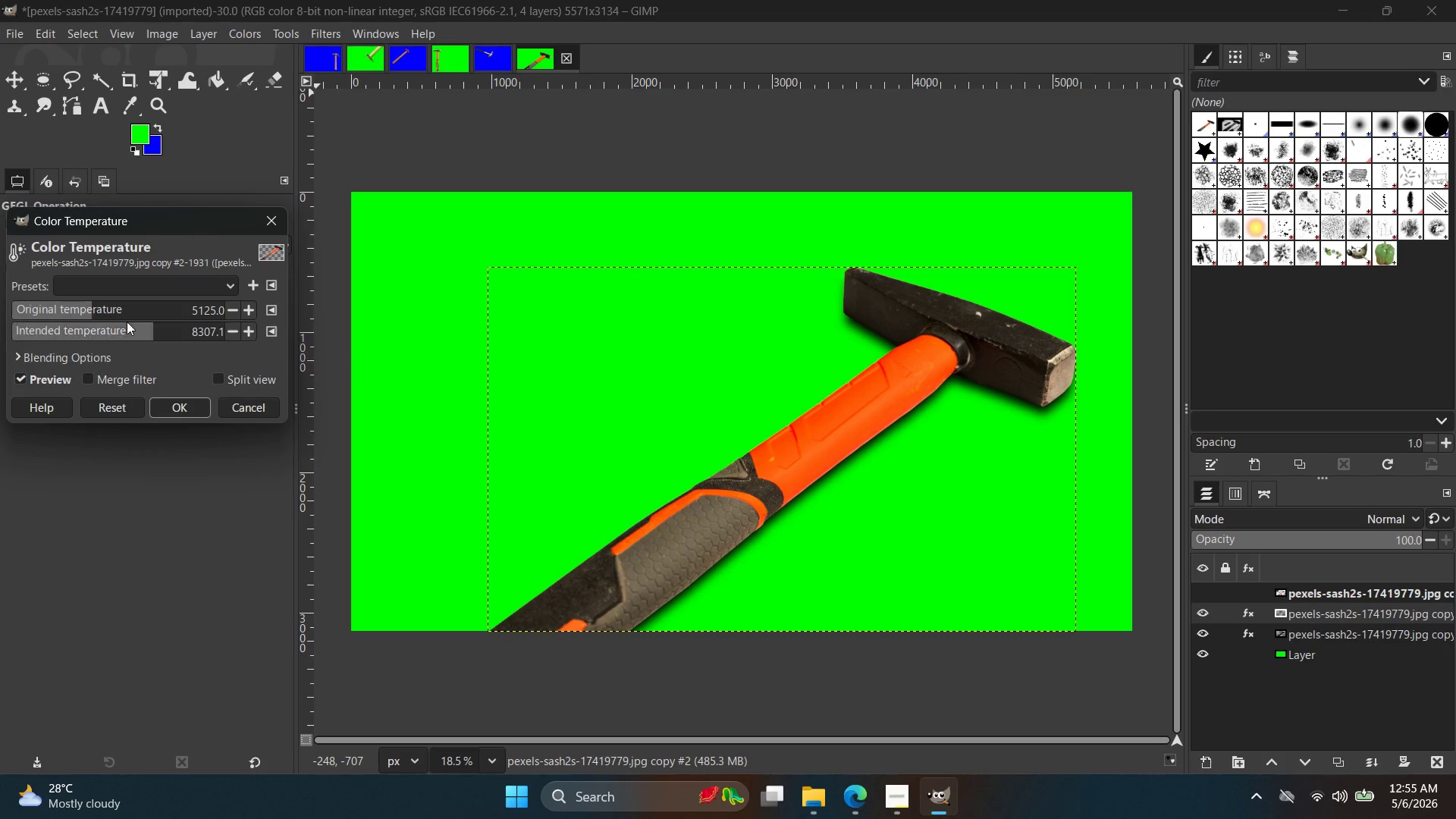 
mouse_move([117, 330])
 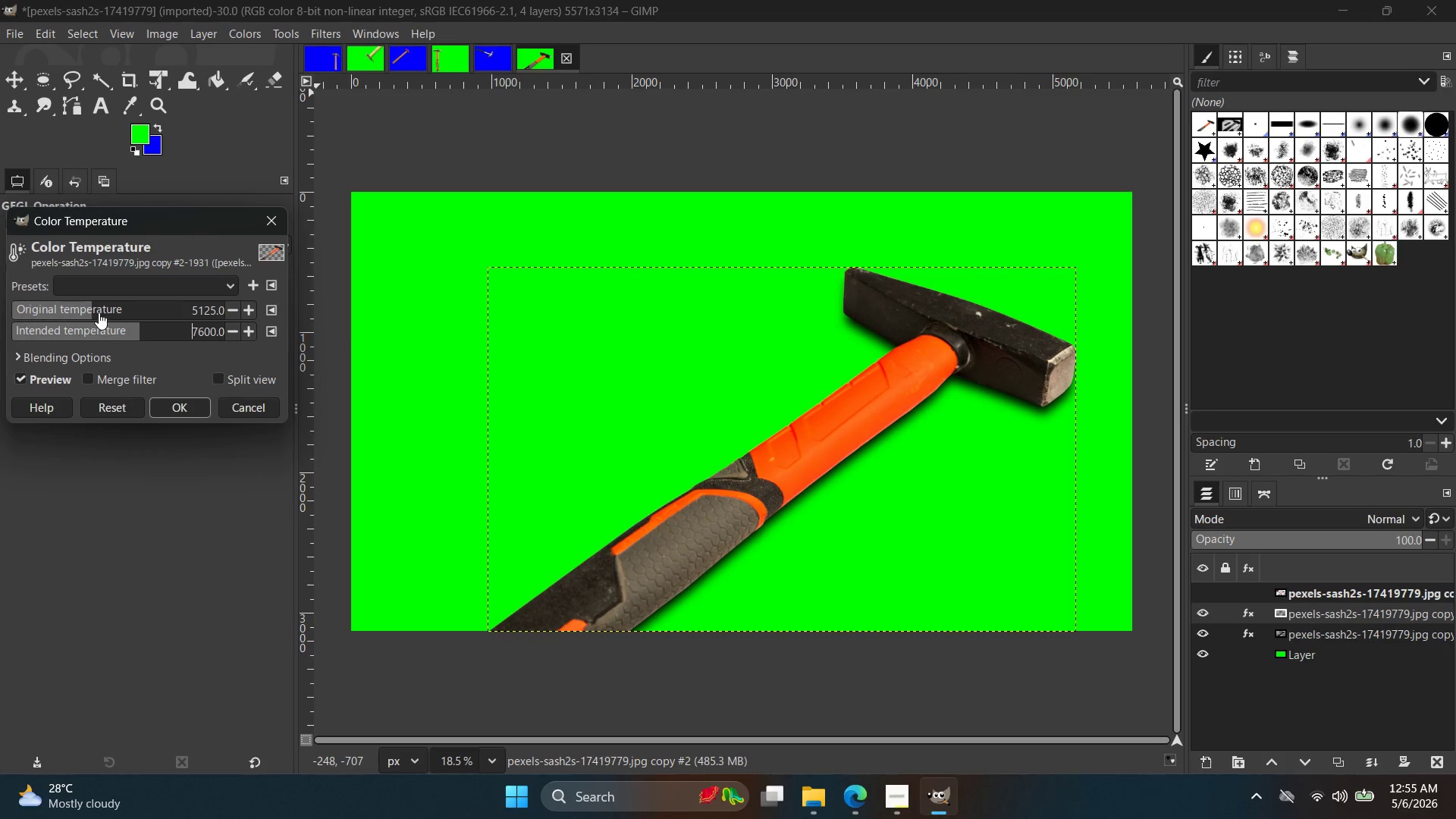 
left_click_drag(start_coordinate=[95, 310], to_coordinate=[85, 310])
 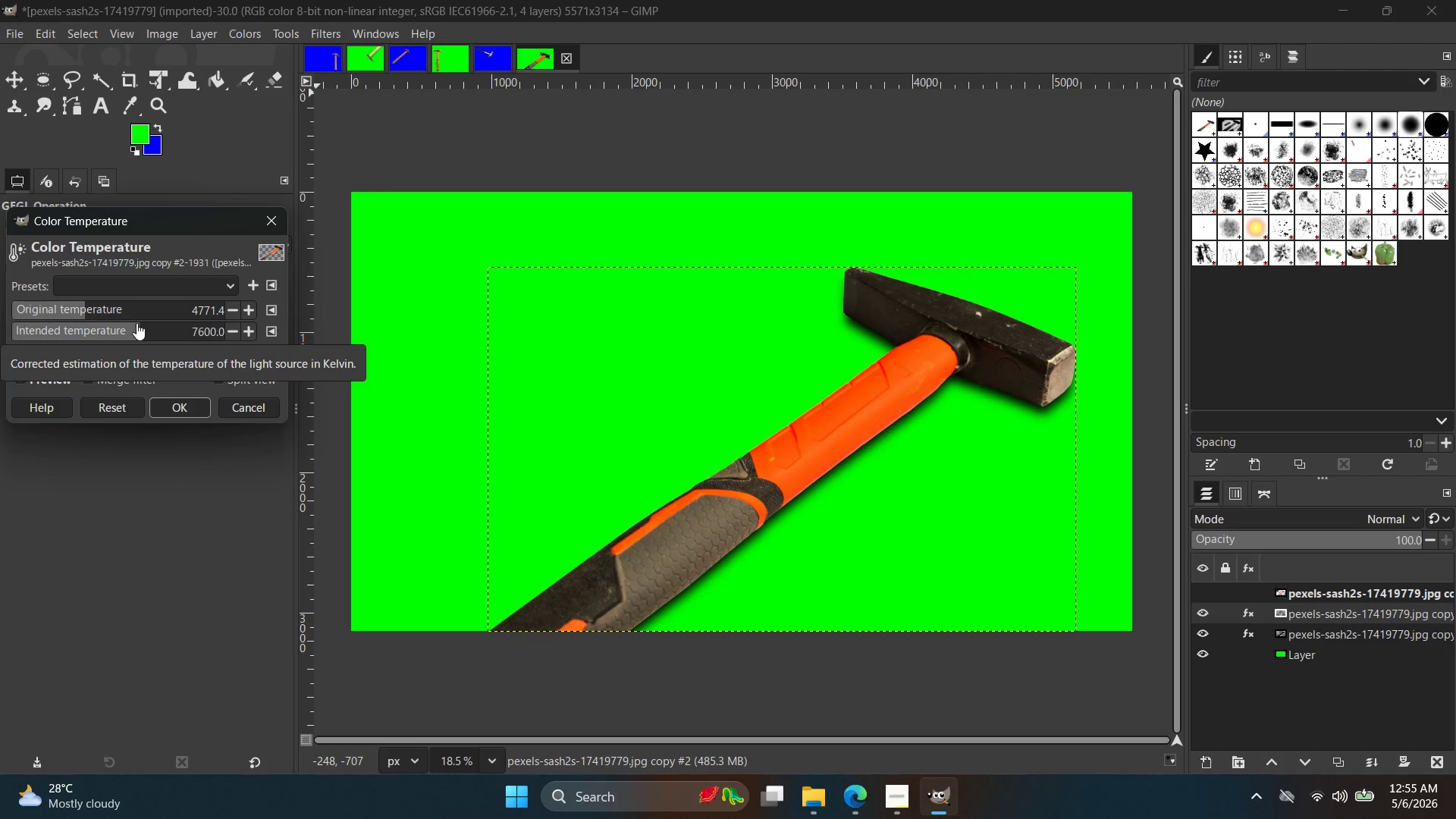 
left_click_drag(start_coordinate=[141, 325], to_coordinate=[146, 325])
 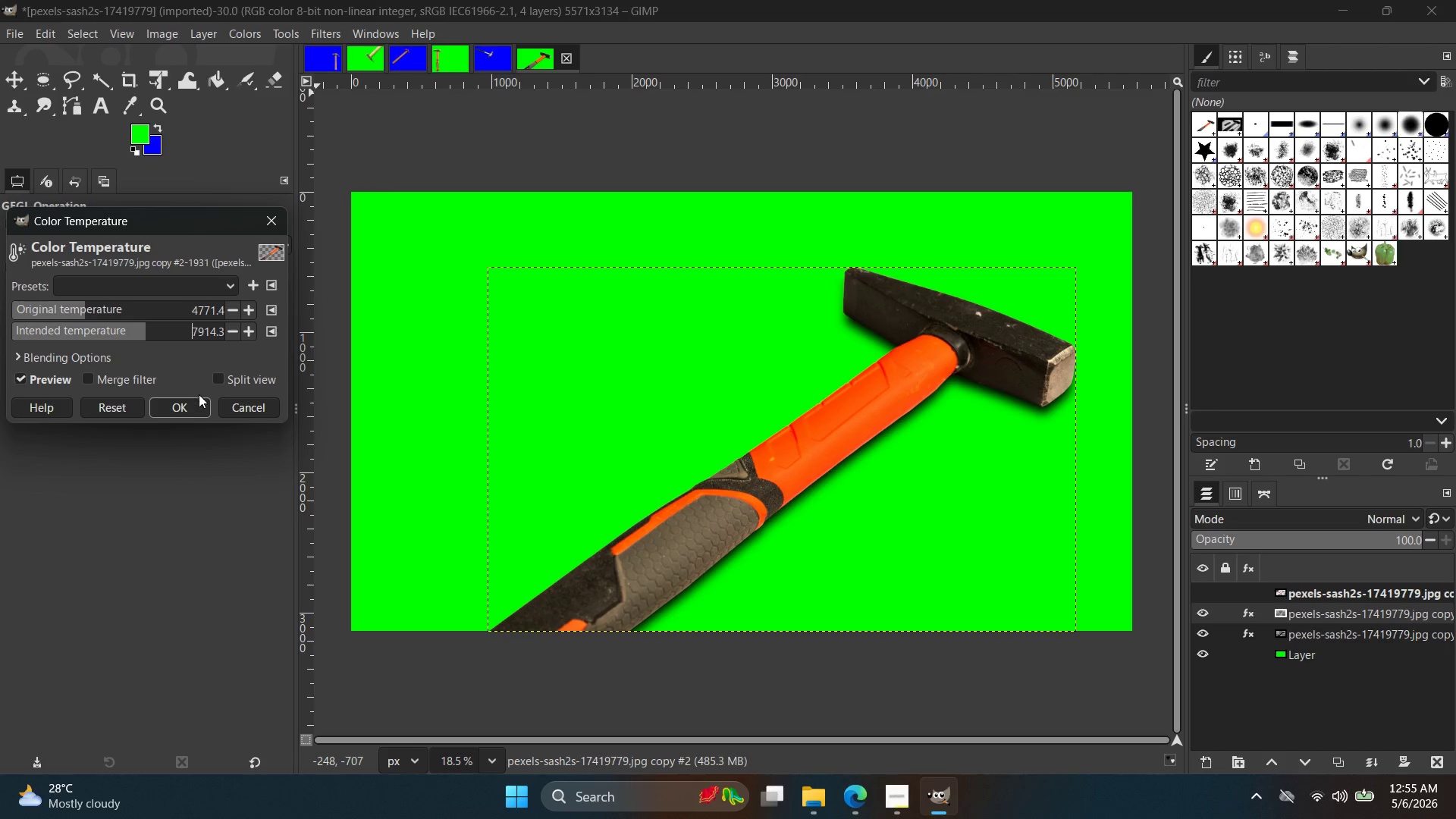 
left_click([191, 401])
 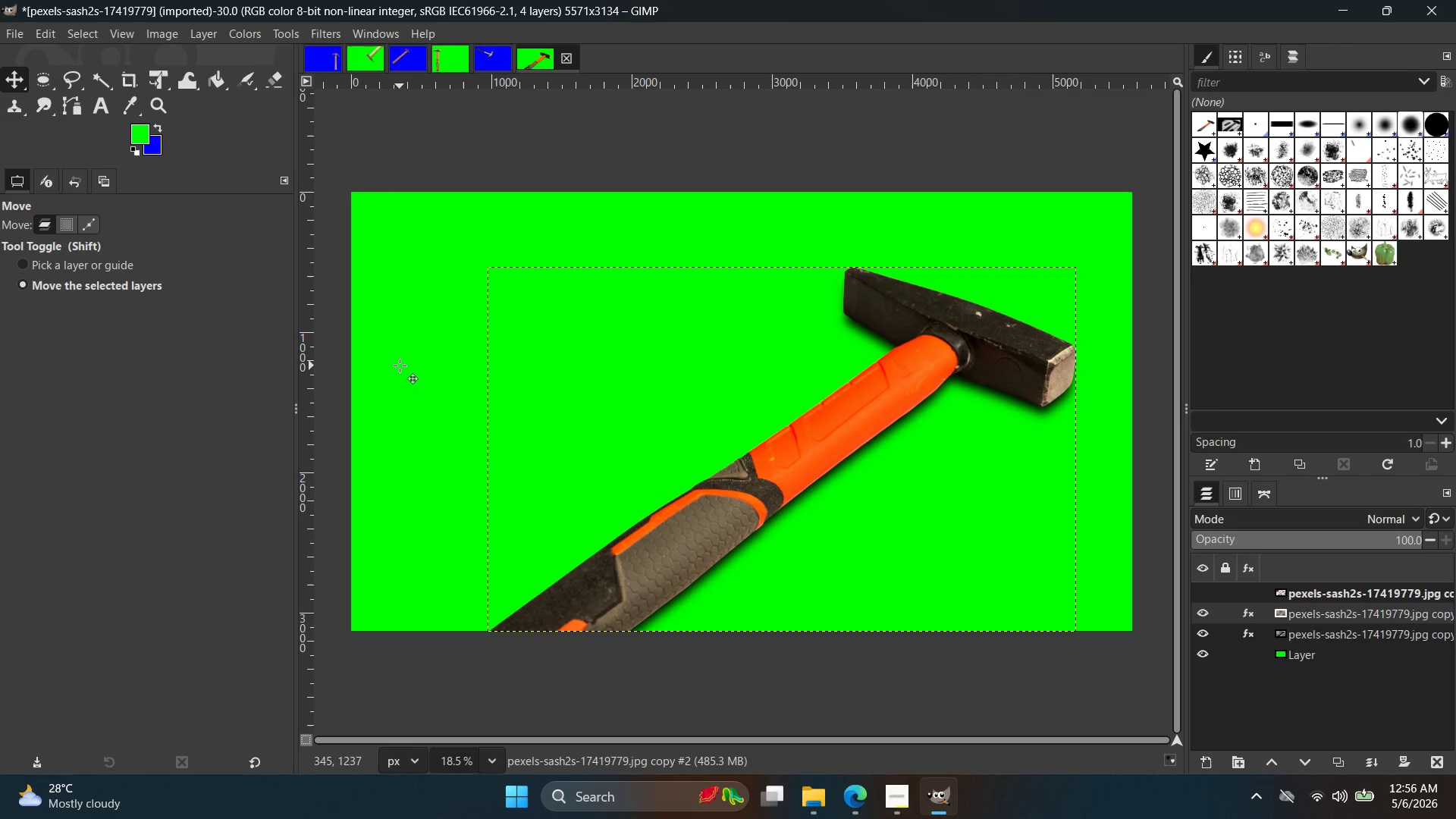 
wait(47.34)
 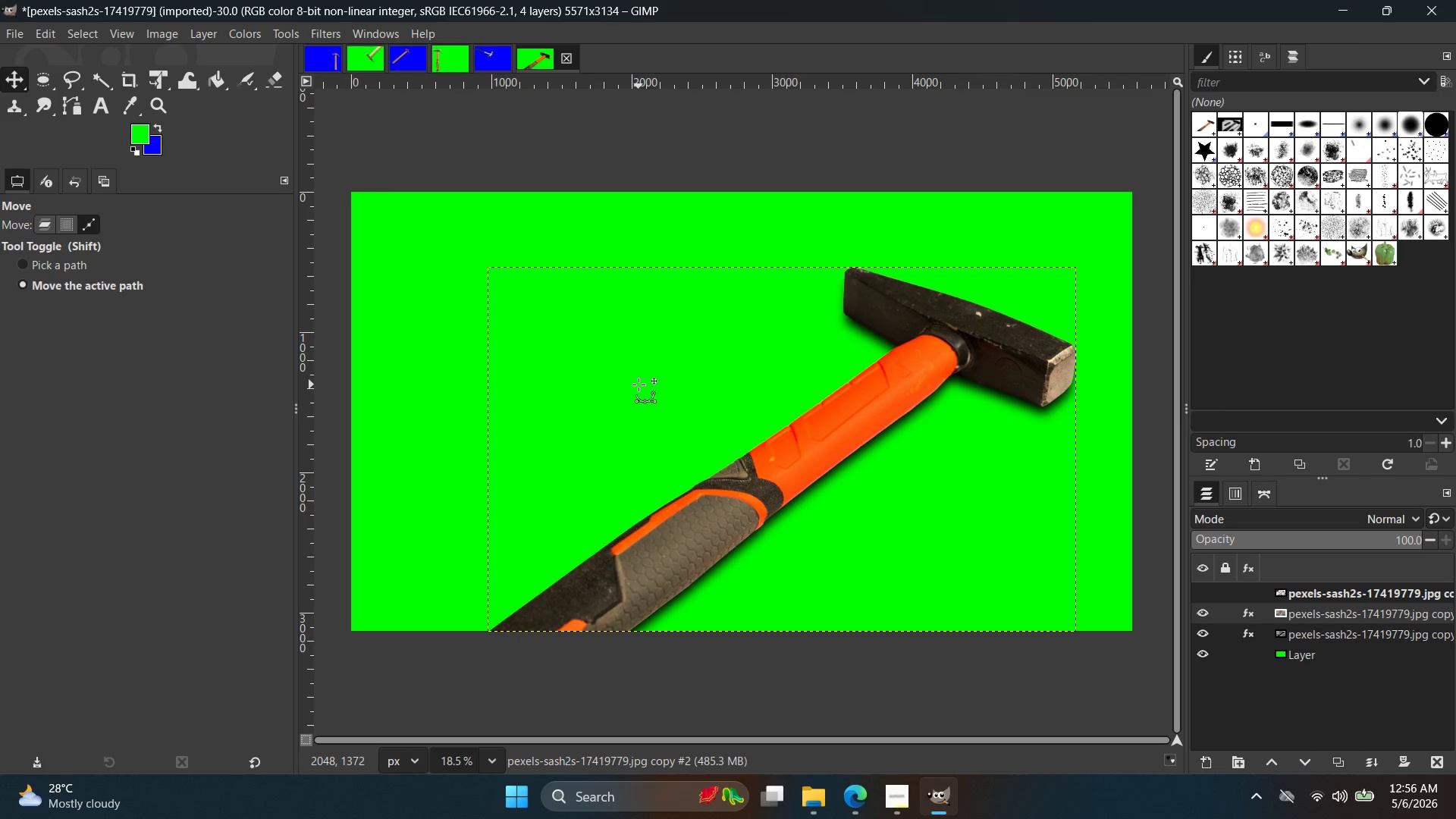 
key(Control+Shift+E)
 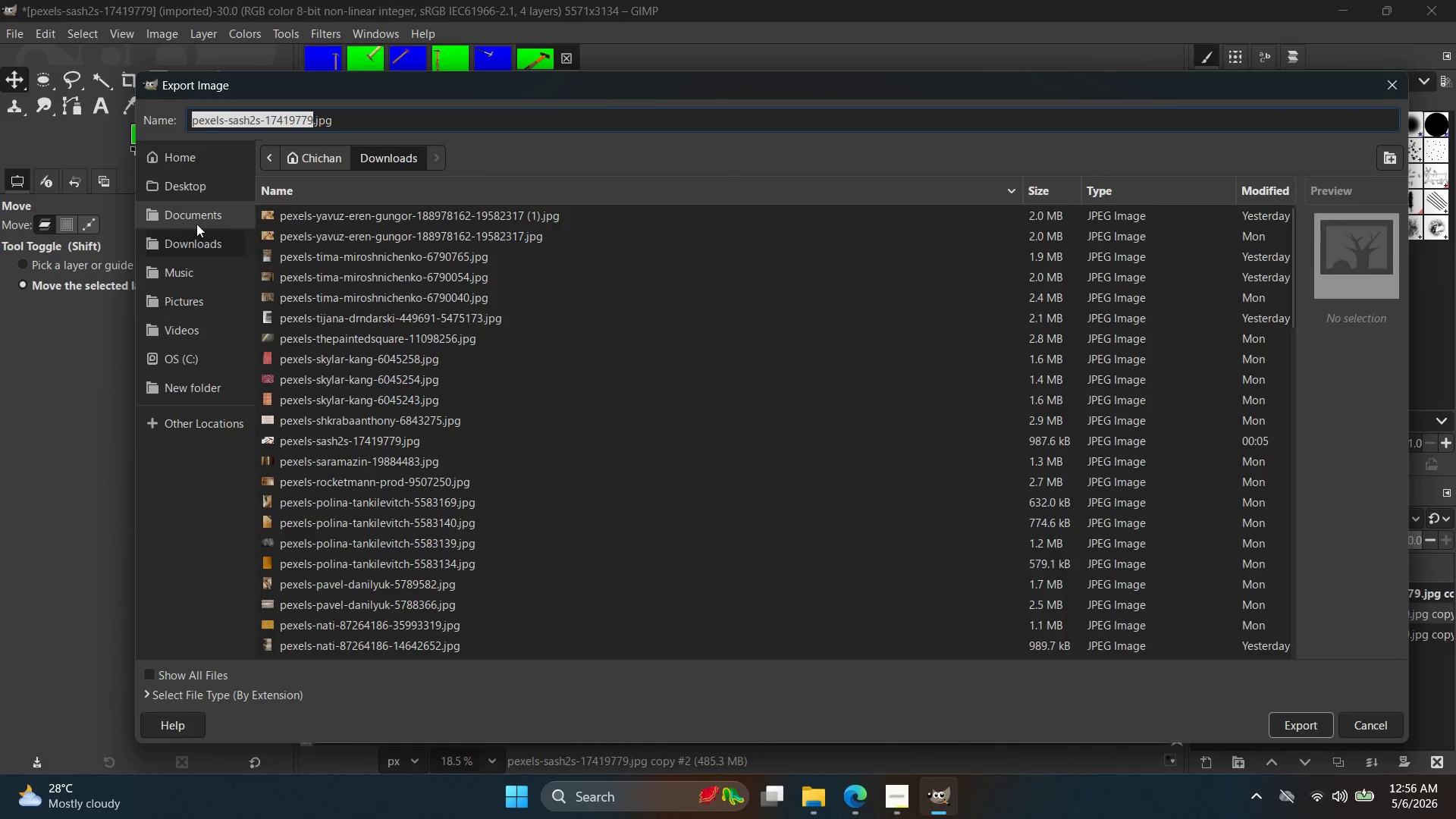 
left_click([202, 188])
 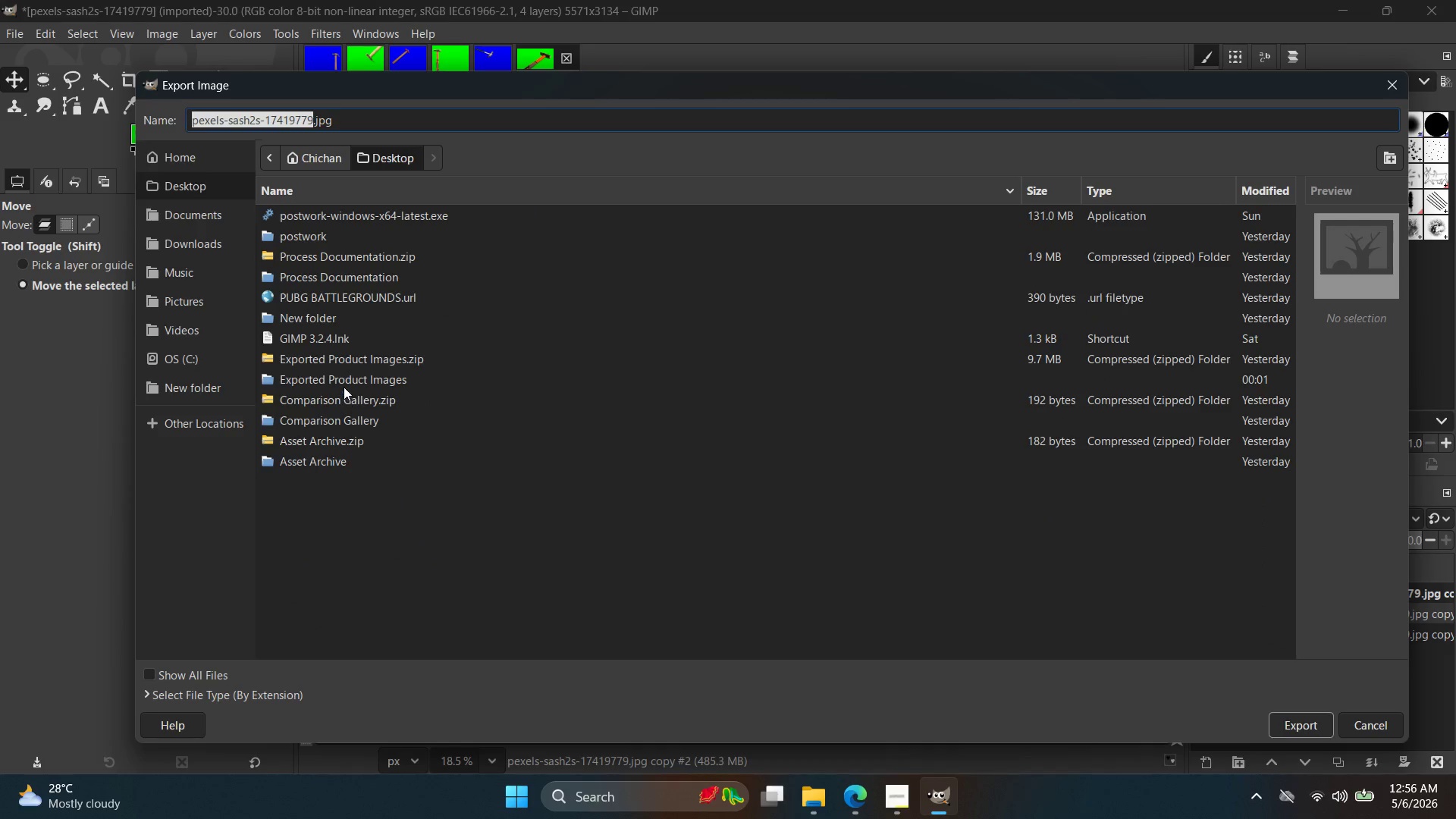 
double_click([344, 384])
 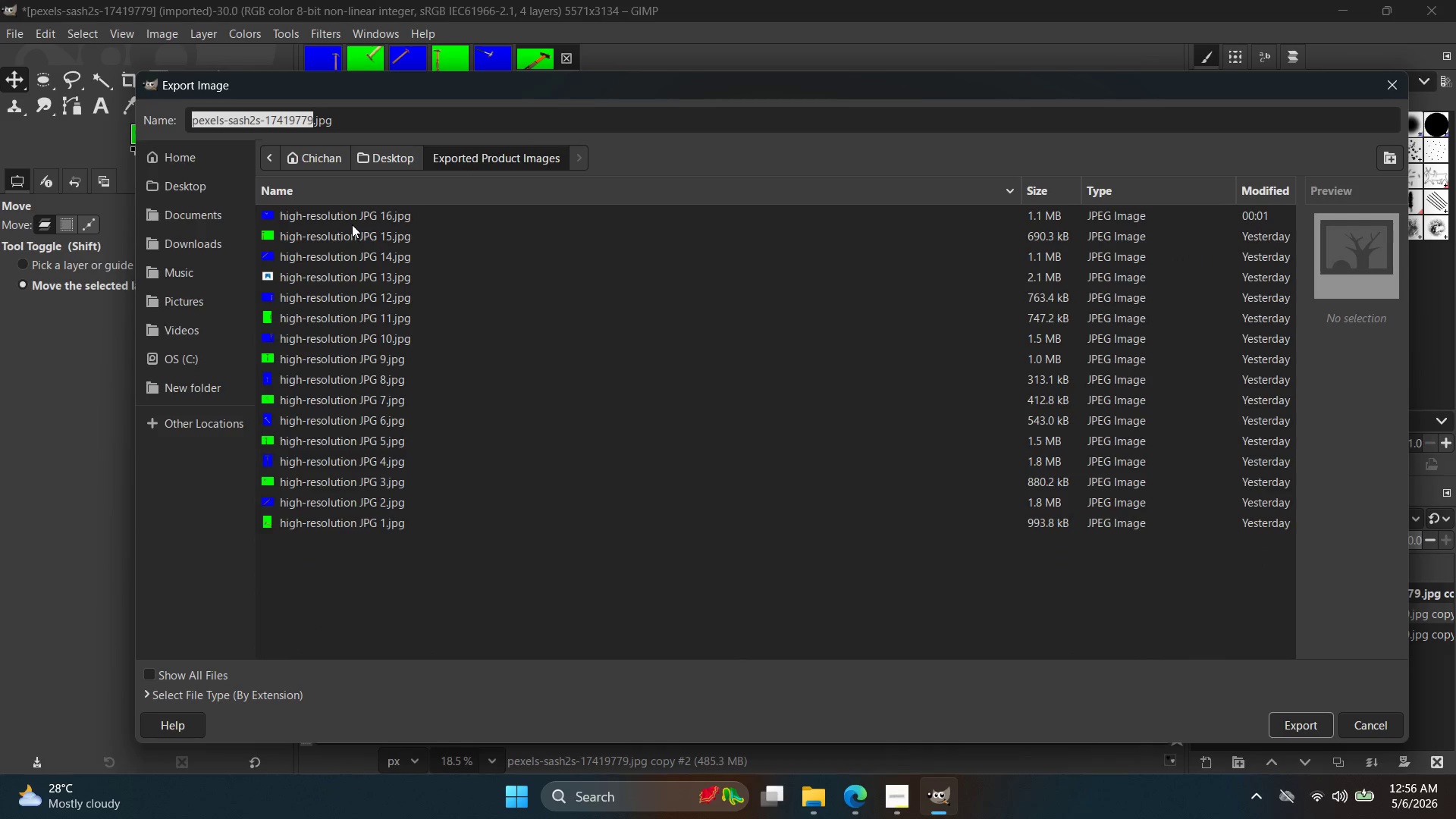 
double_click([352, 224])
 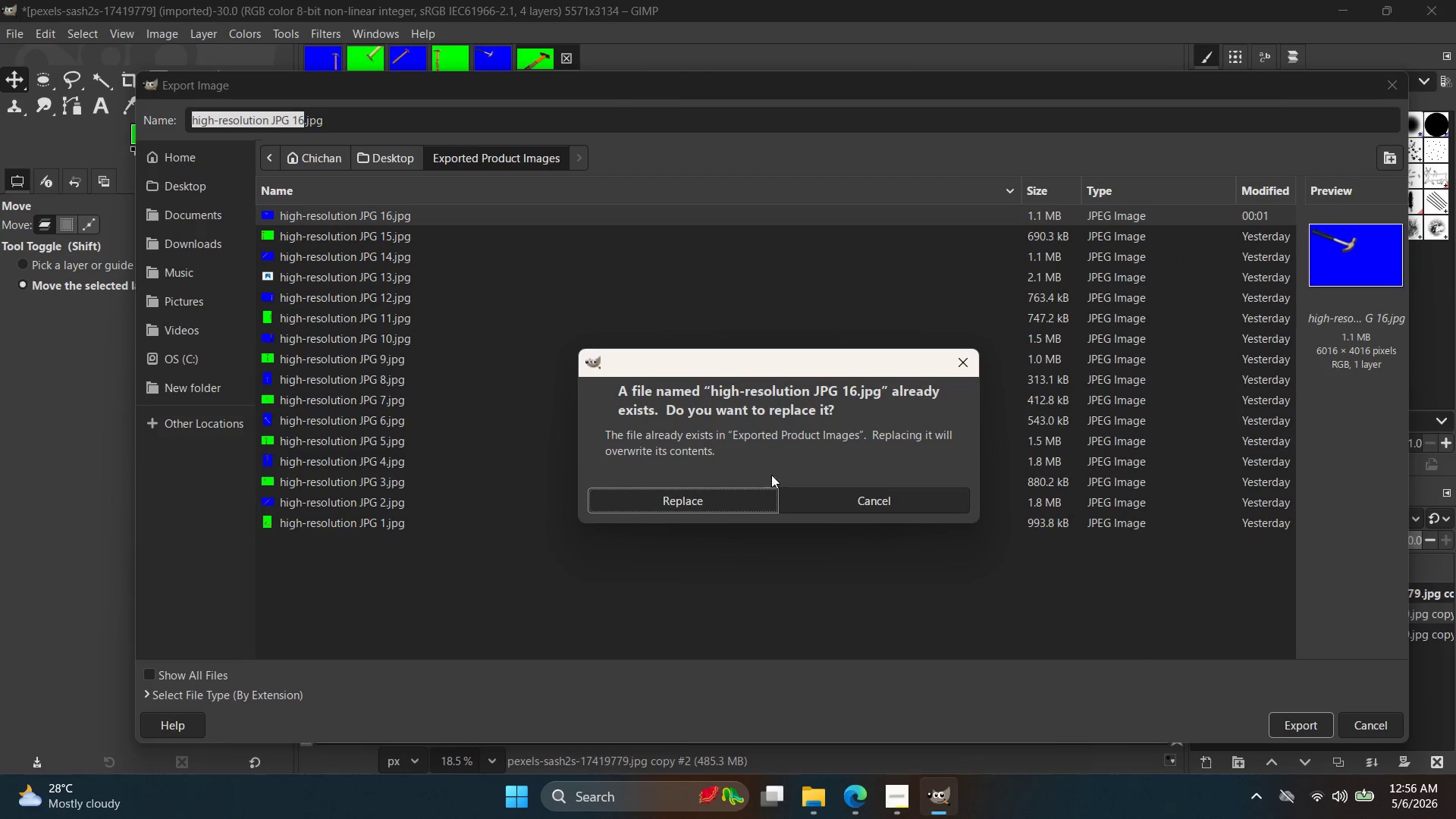 
left_click([825, 500])
 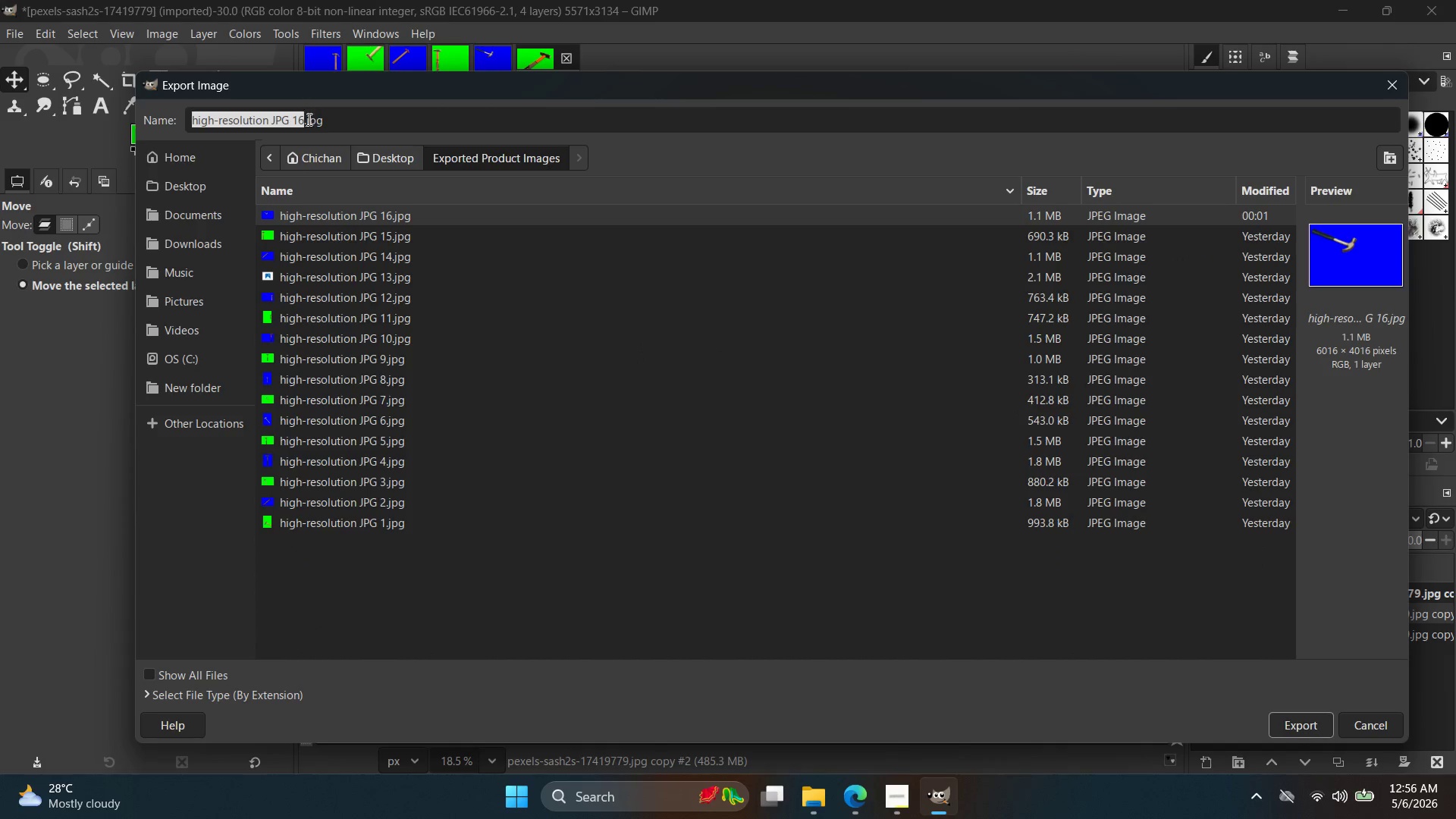 
left_click([302, 124])
 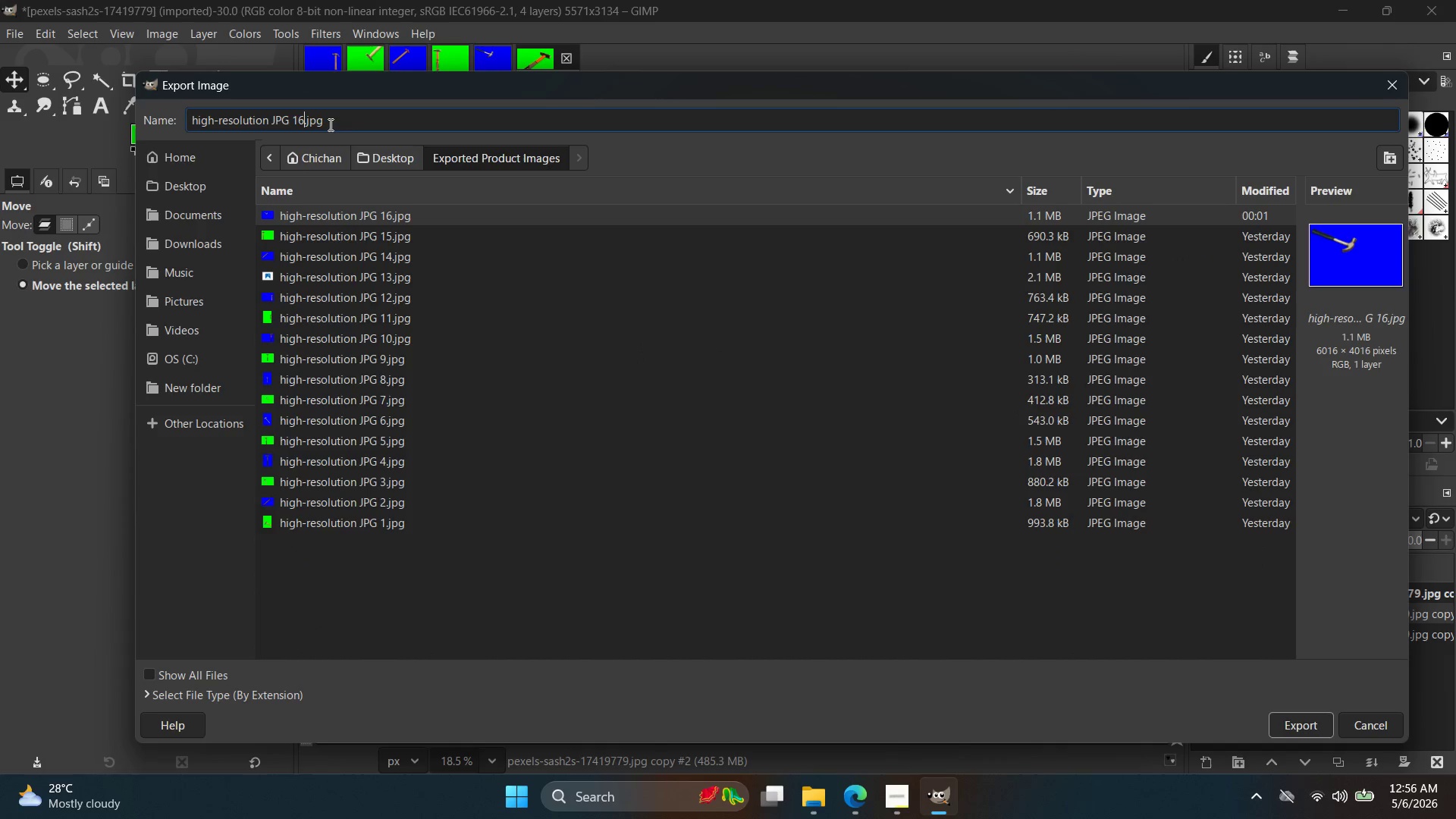 
key(Backspace)
 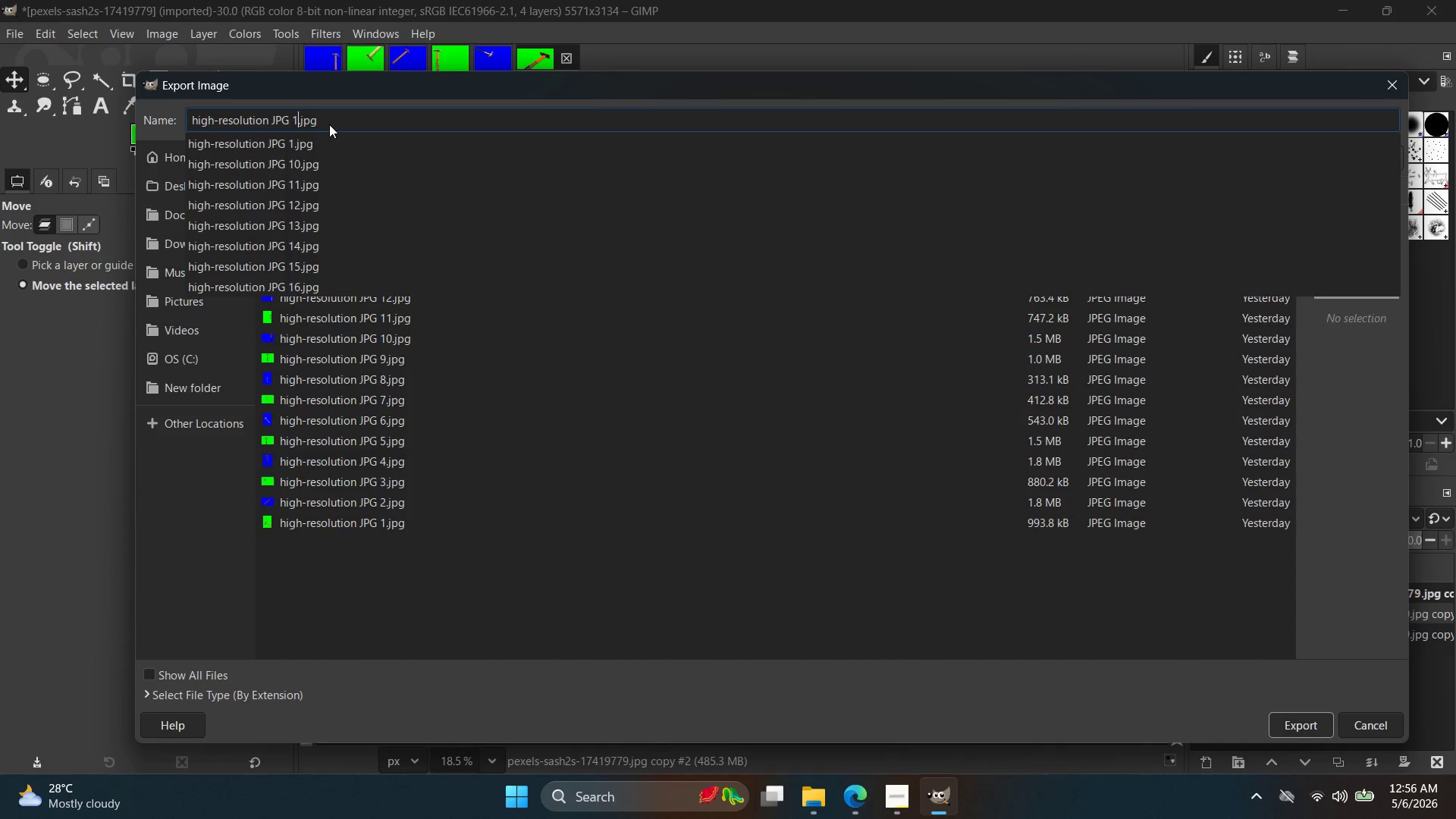 
key(7)
 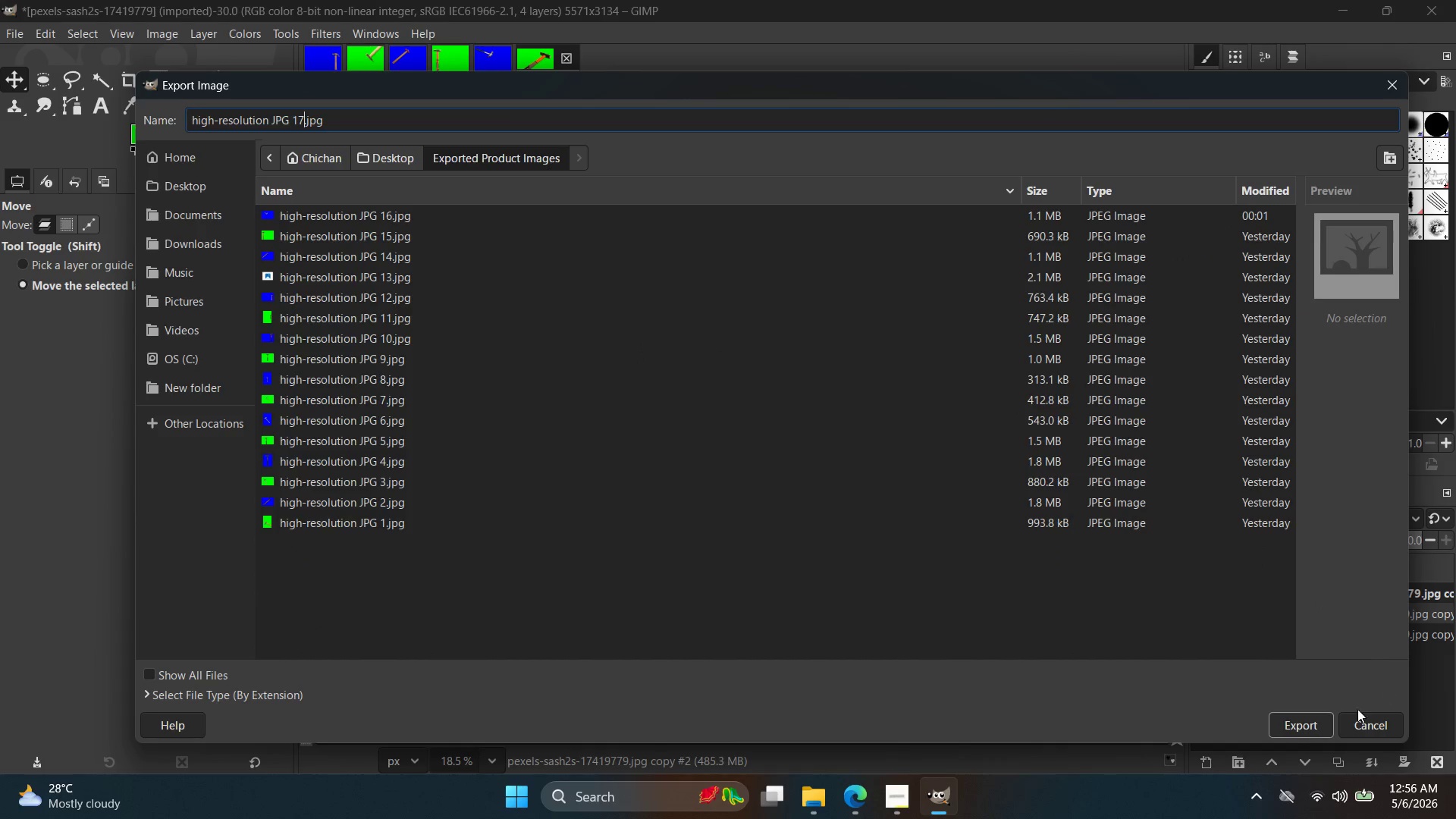 
left_click([1313, 726])